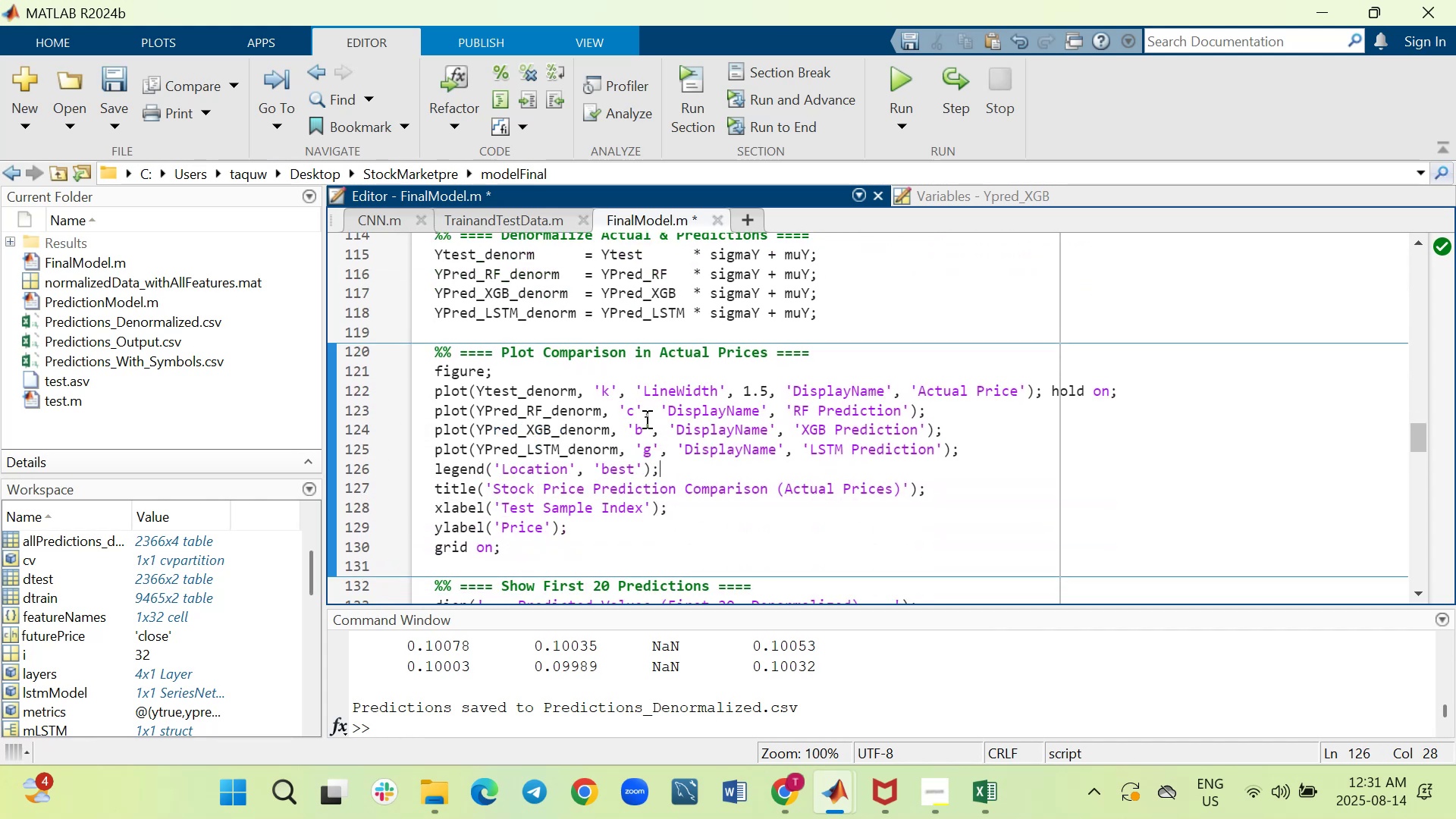 
left_click([644, 419])
 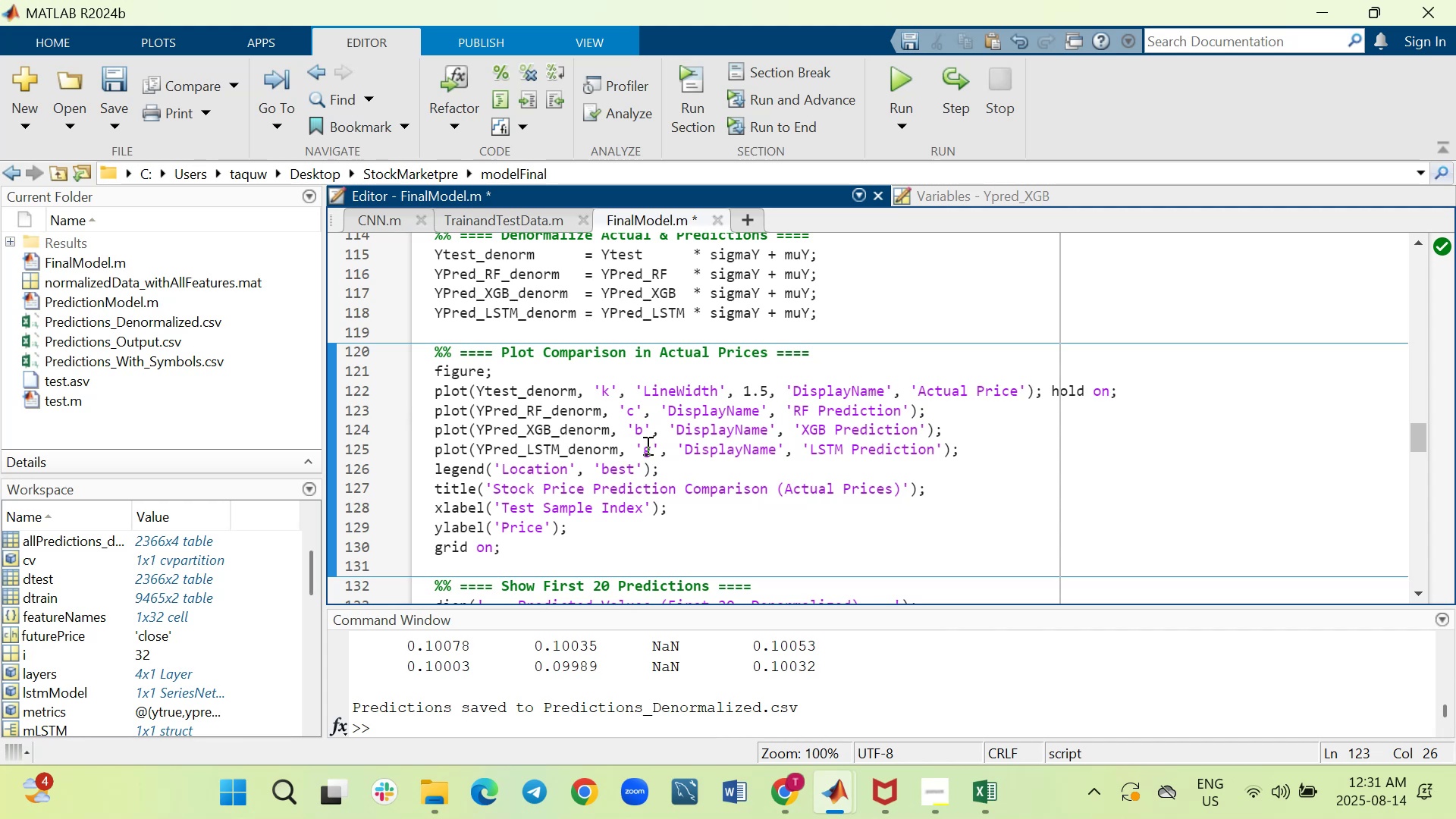 
left_click([643, 437])
 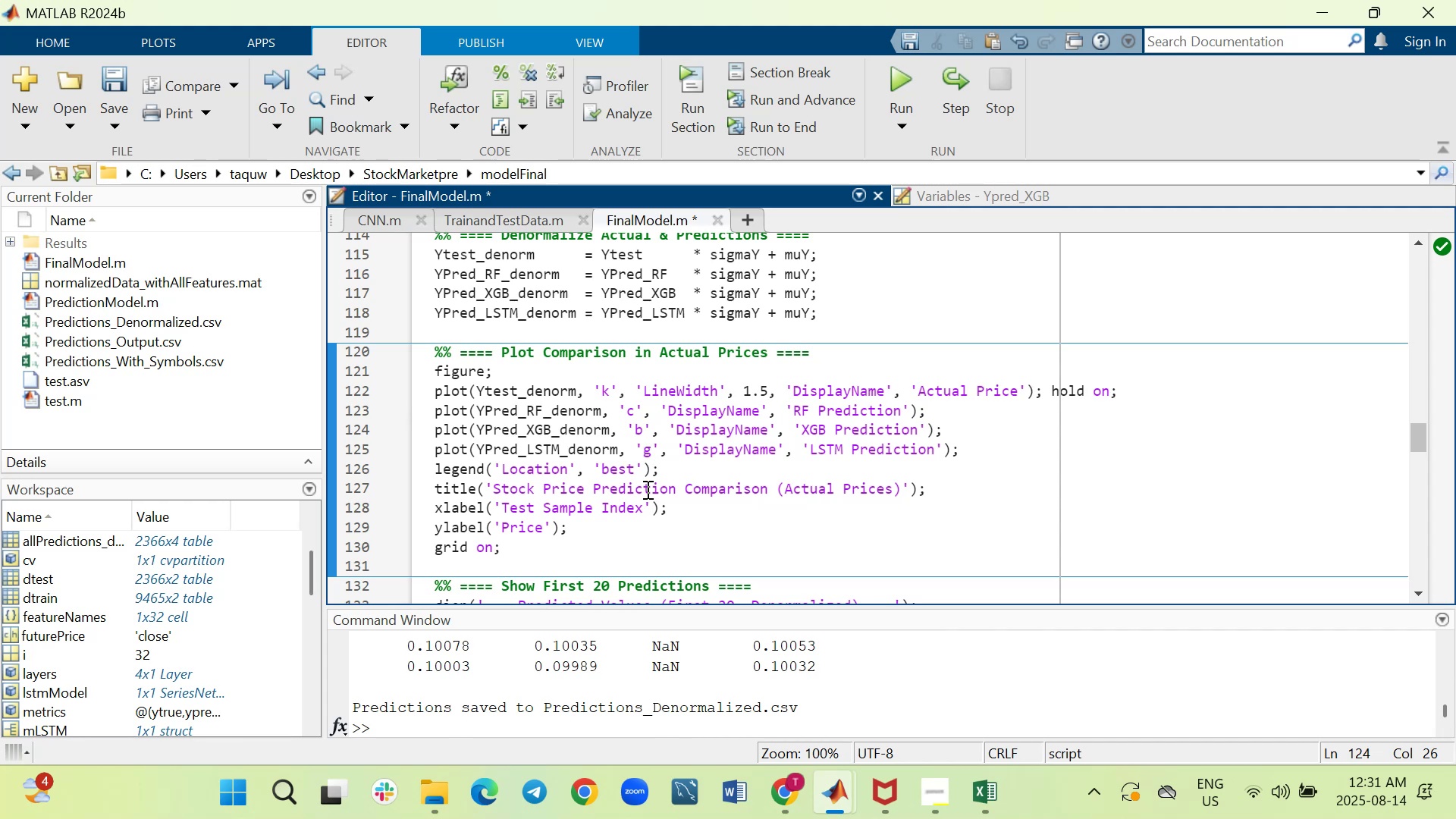 
key(Backspace)
 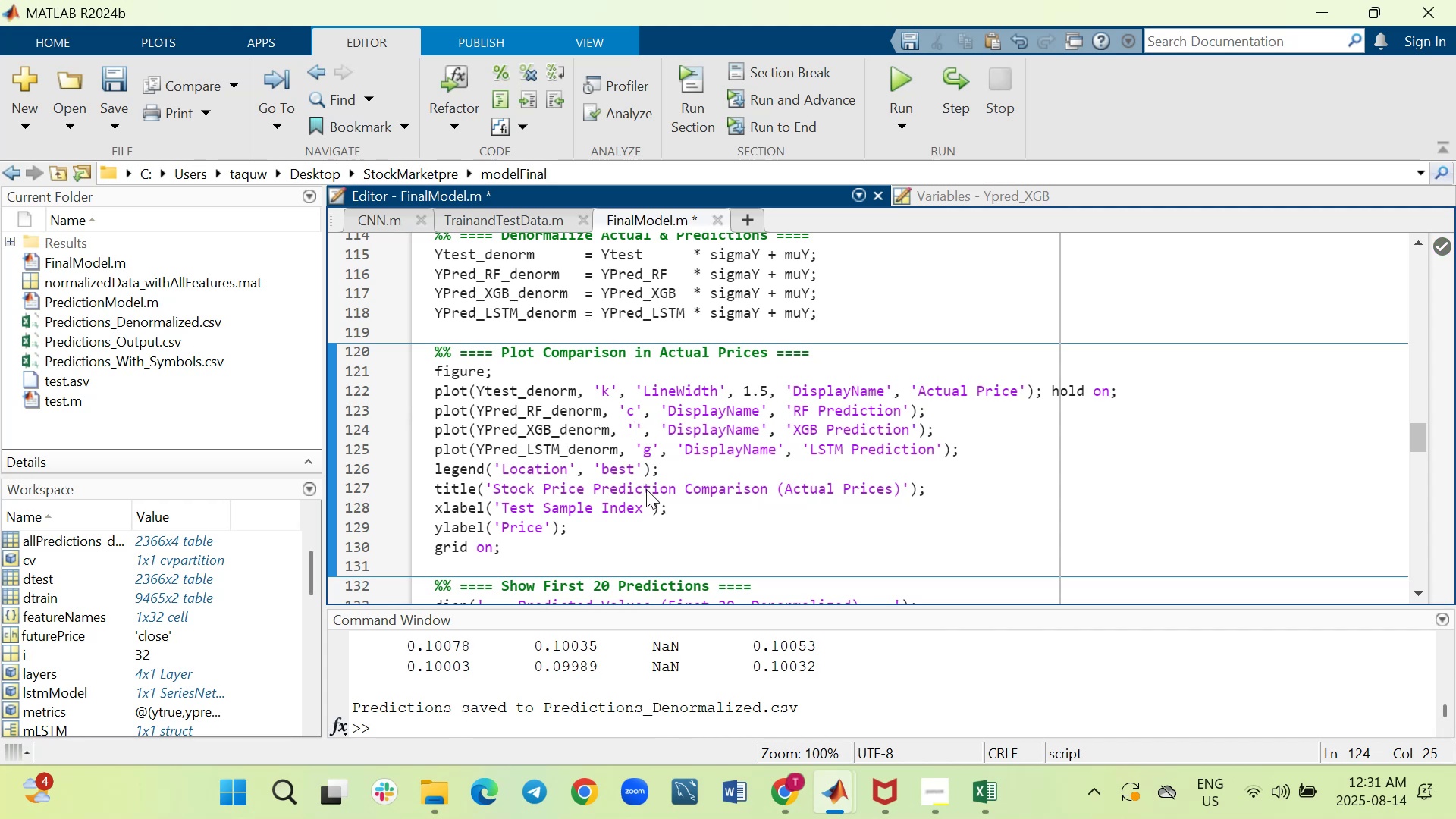 
key(Y)
 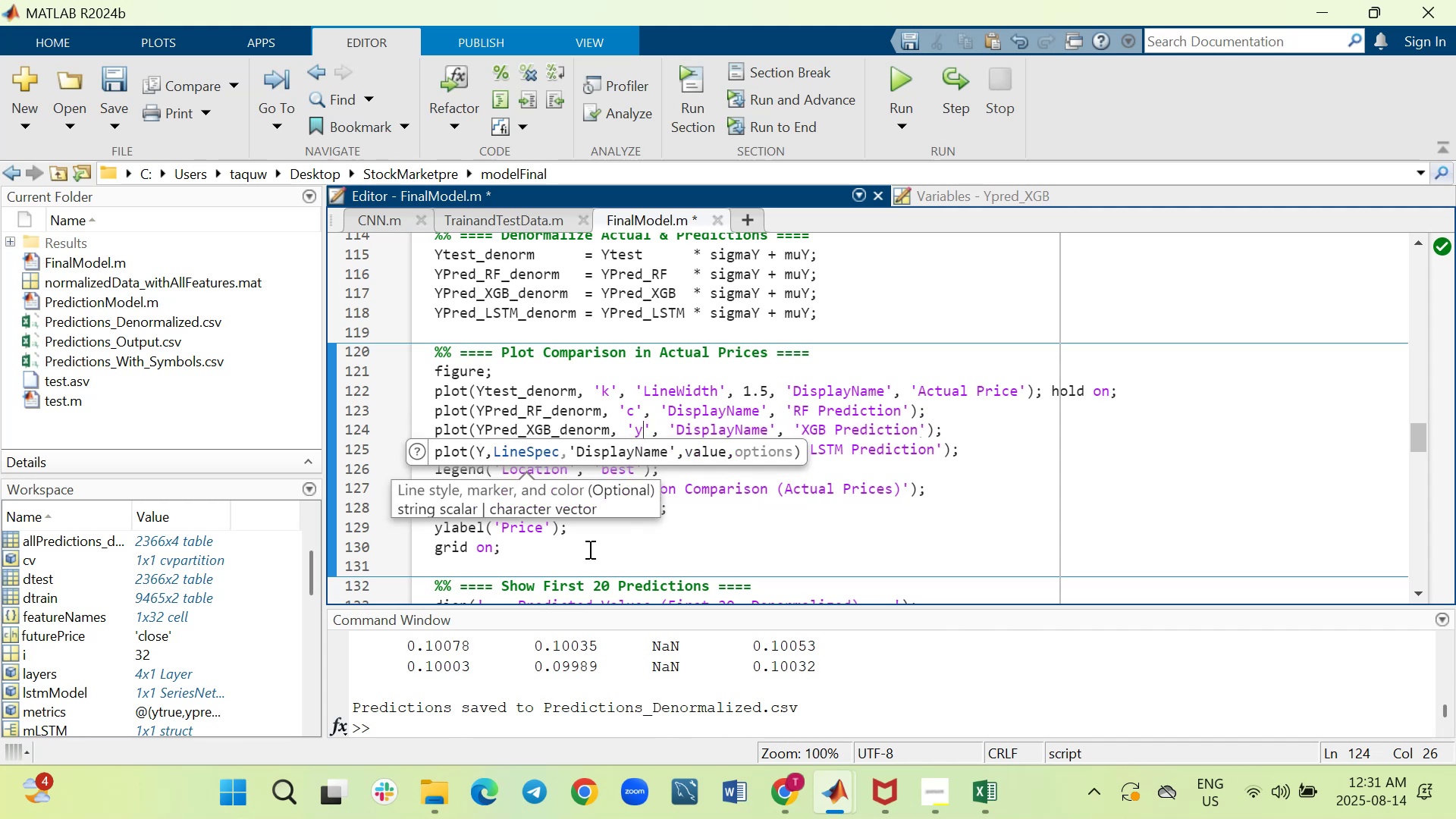 
left_click_drag(start_coordinate=[534, 551], to_coordinate=[453, 419])
 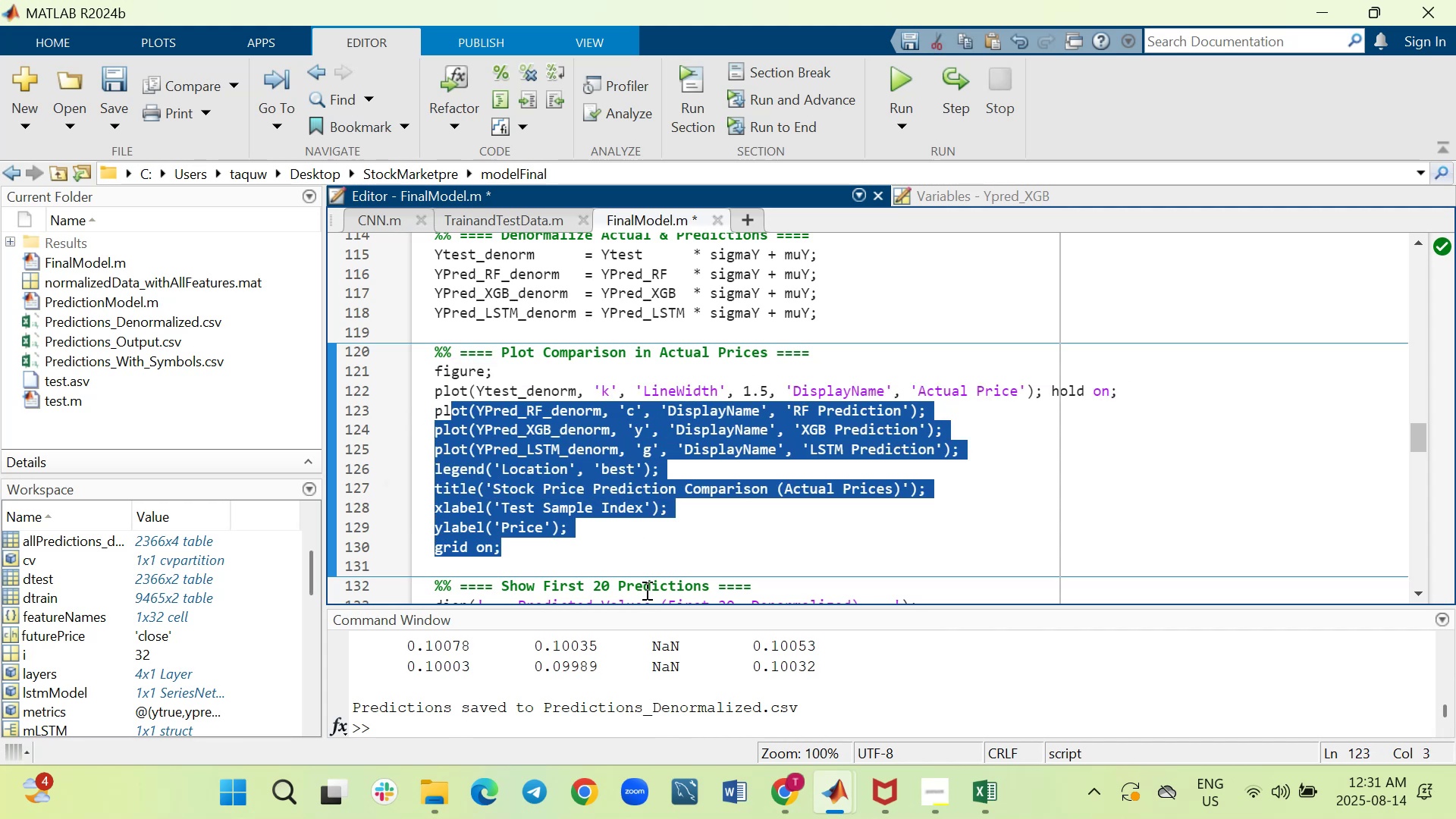 
left_click([628, 563])
 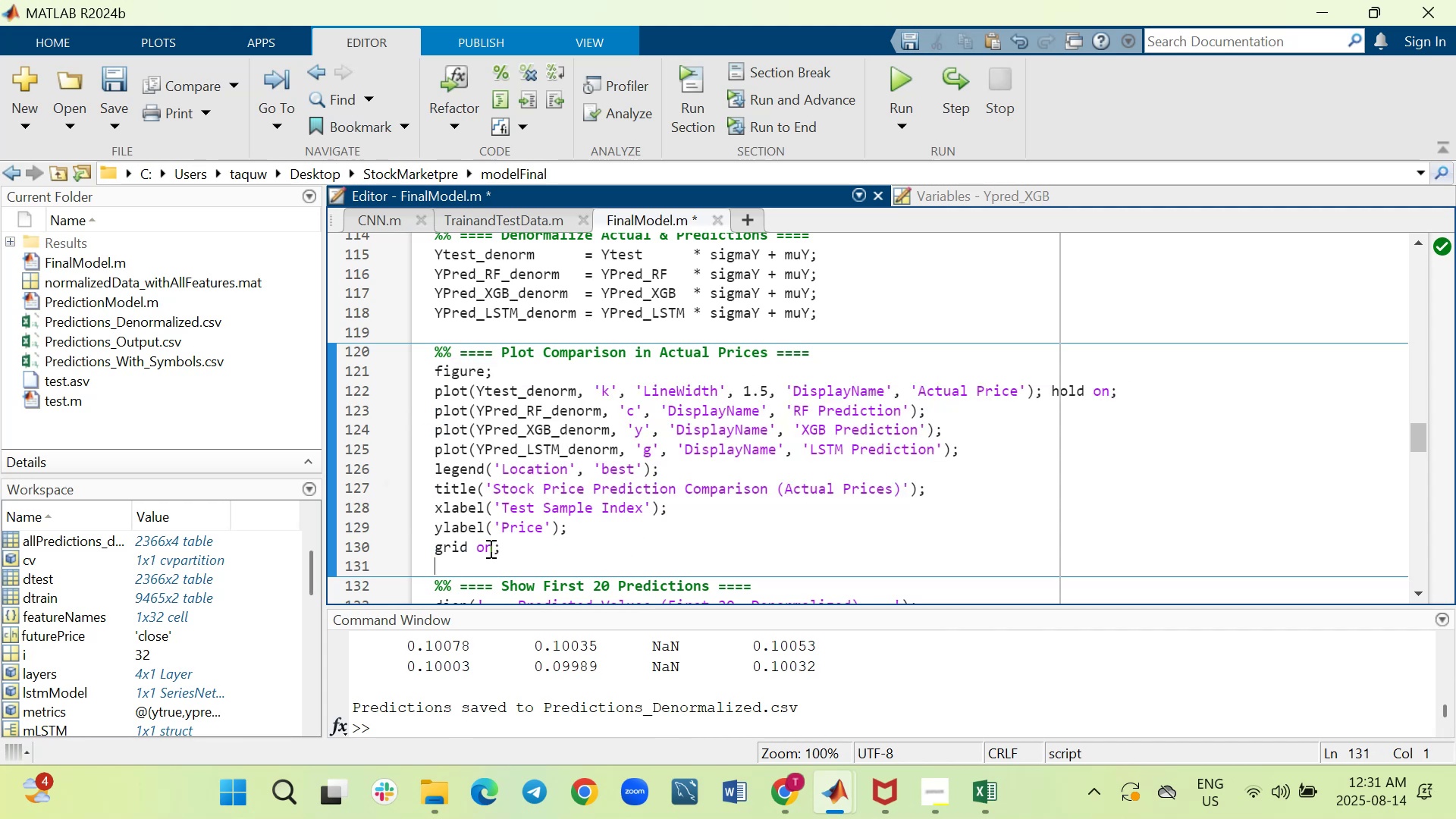 
left_click_drag(start_coordinate=[505, 553], to_coordinate=[435, 358])
 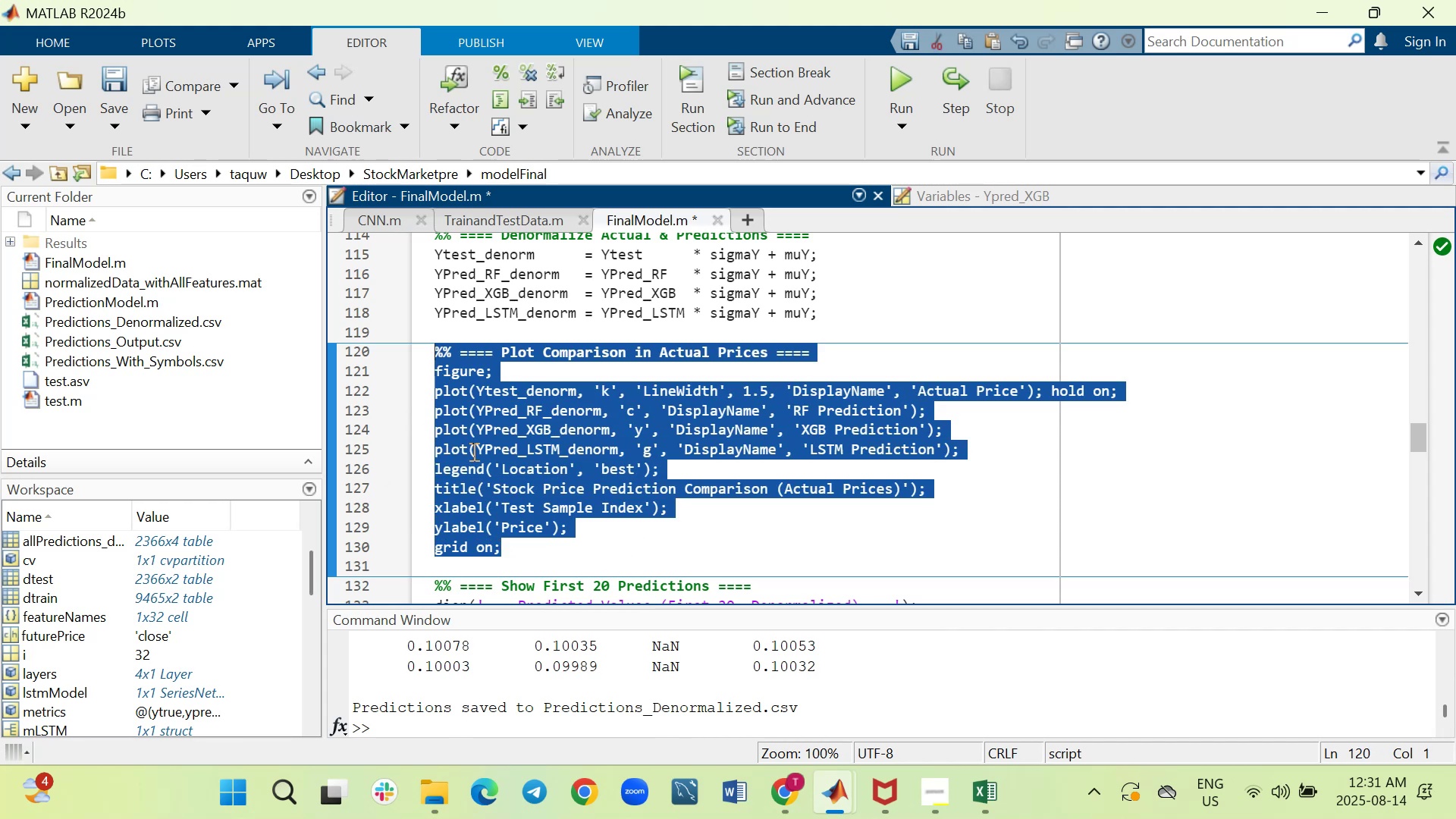 
right_click([472, 451])
 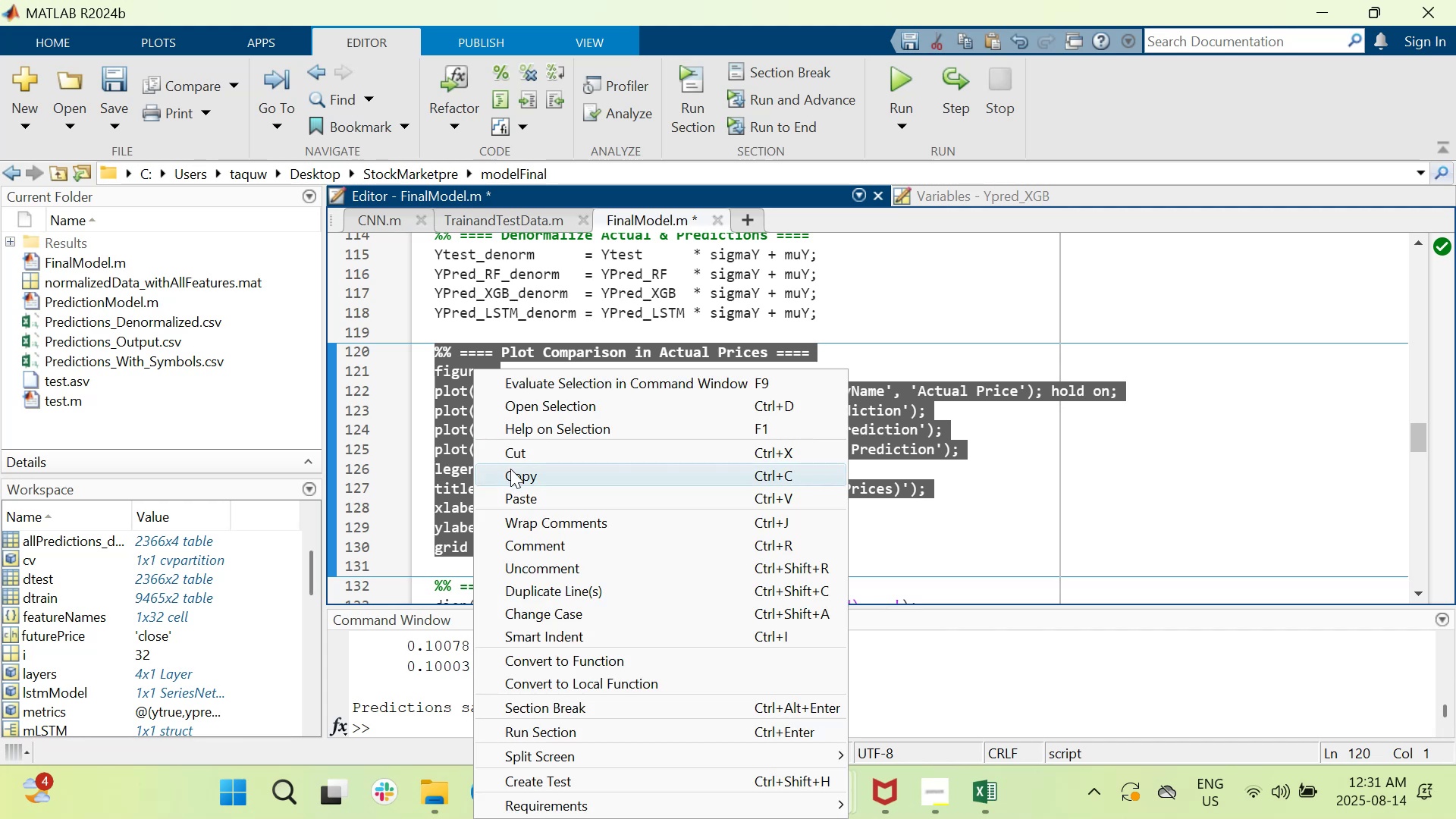 
left_click([510, 469])
 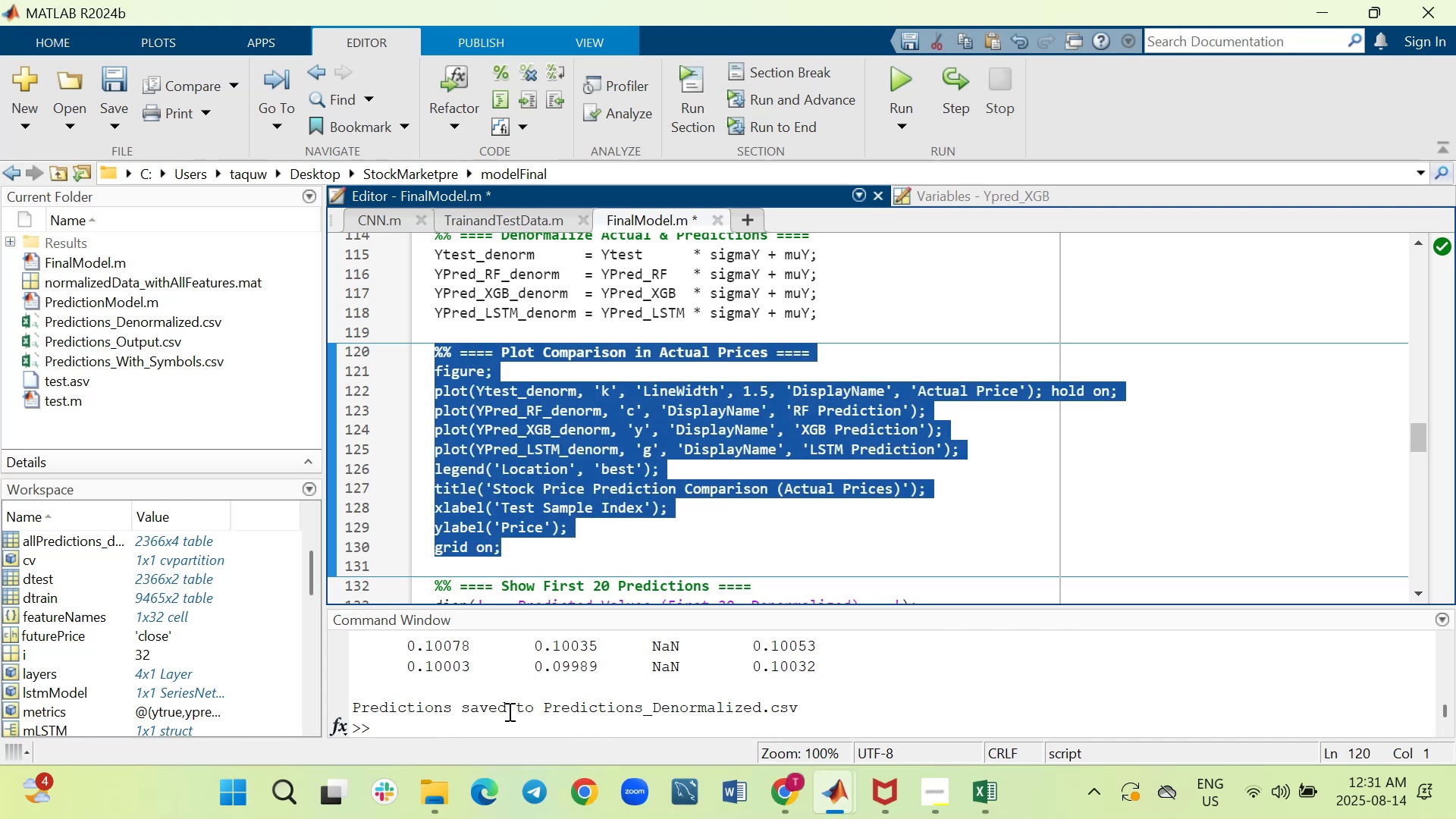 
left_click([507, 719])
 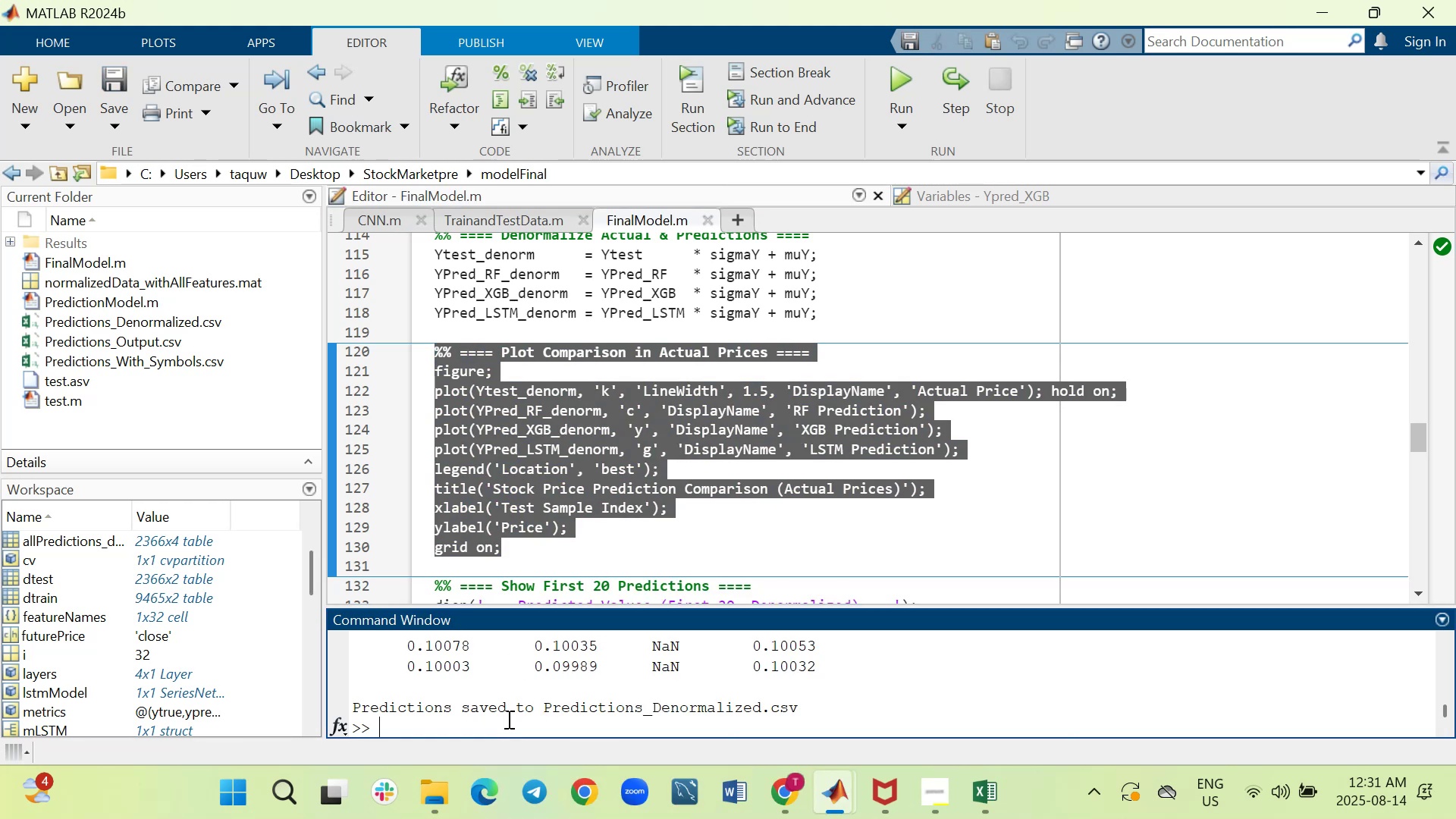 
right_click([507, 719])
 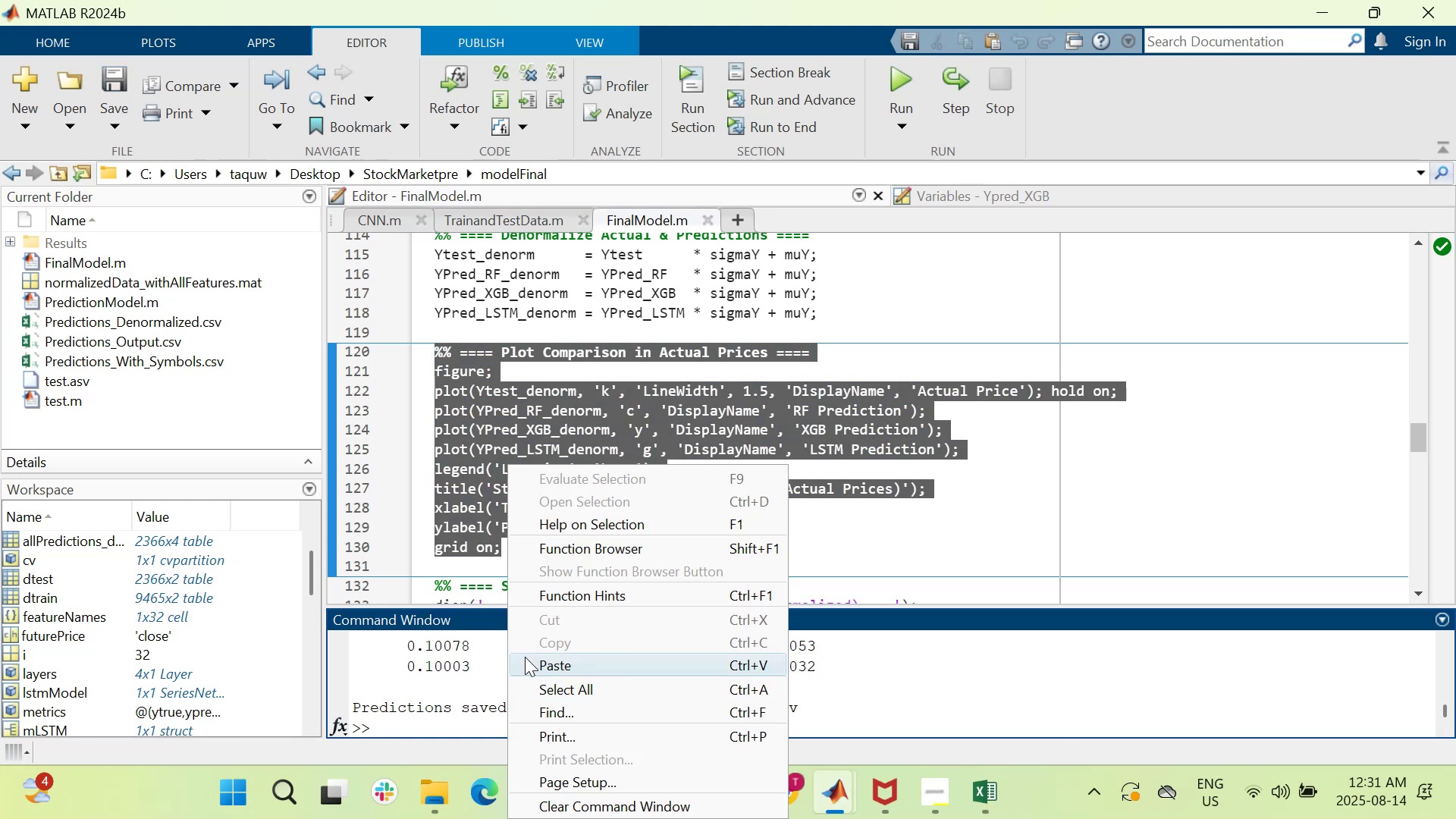 
left_click([528, 668])
 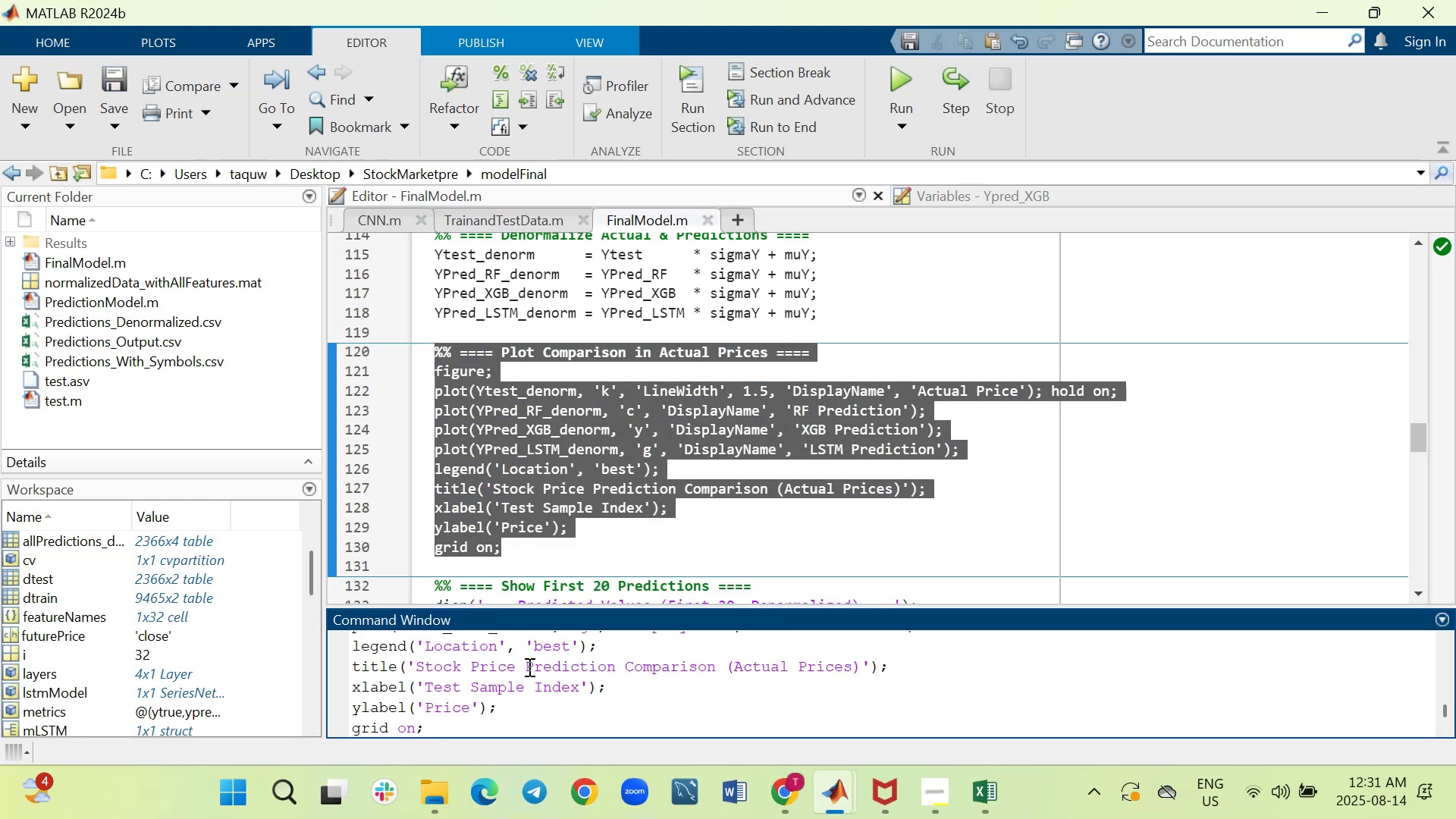 
key(Enter)
 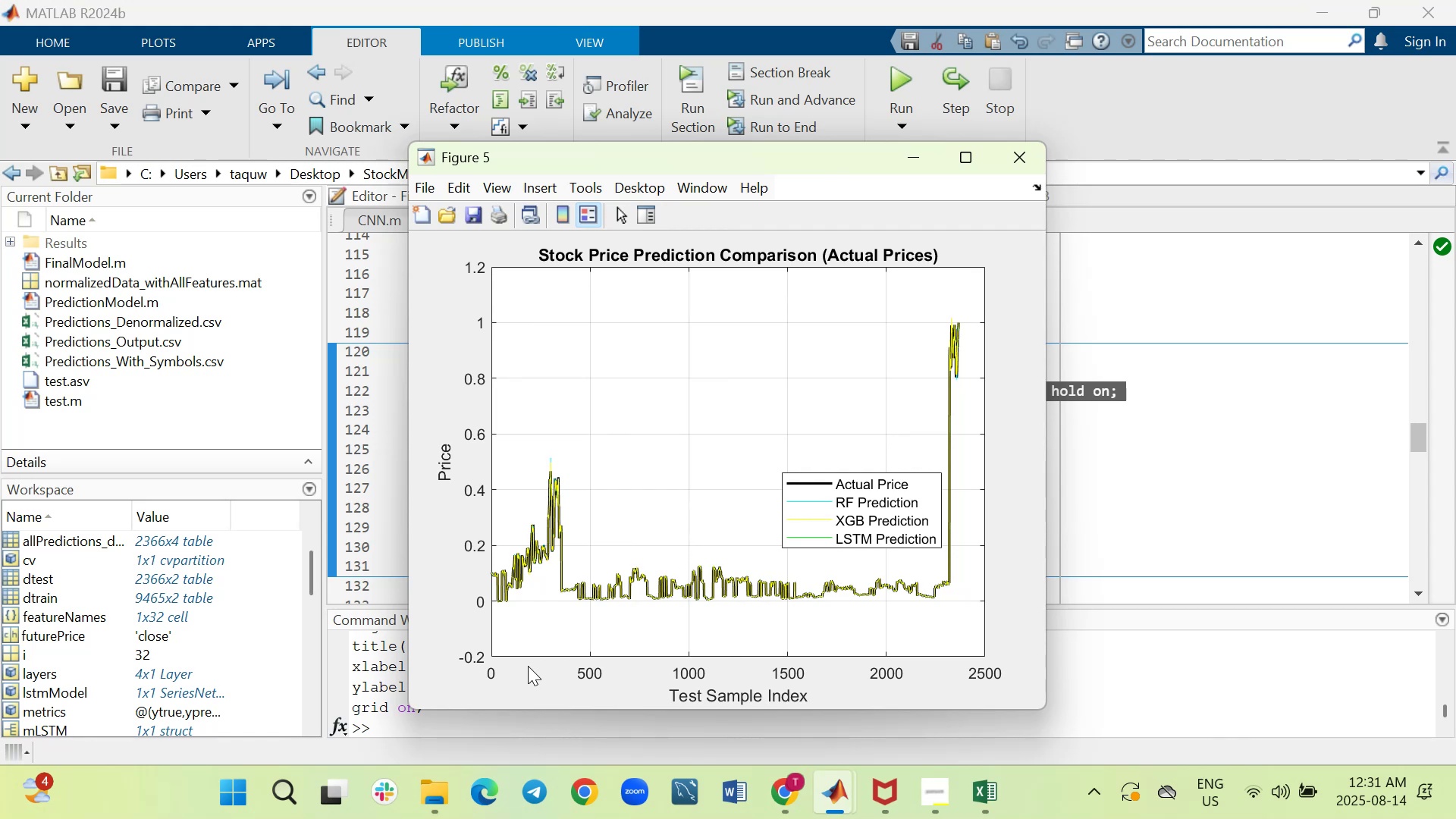 
wait(9.69)
 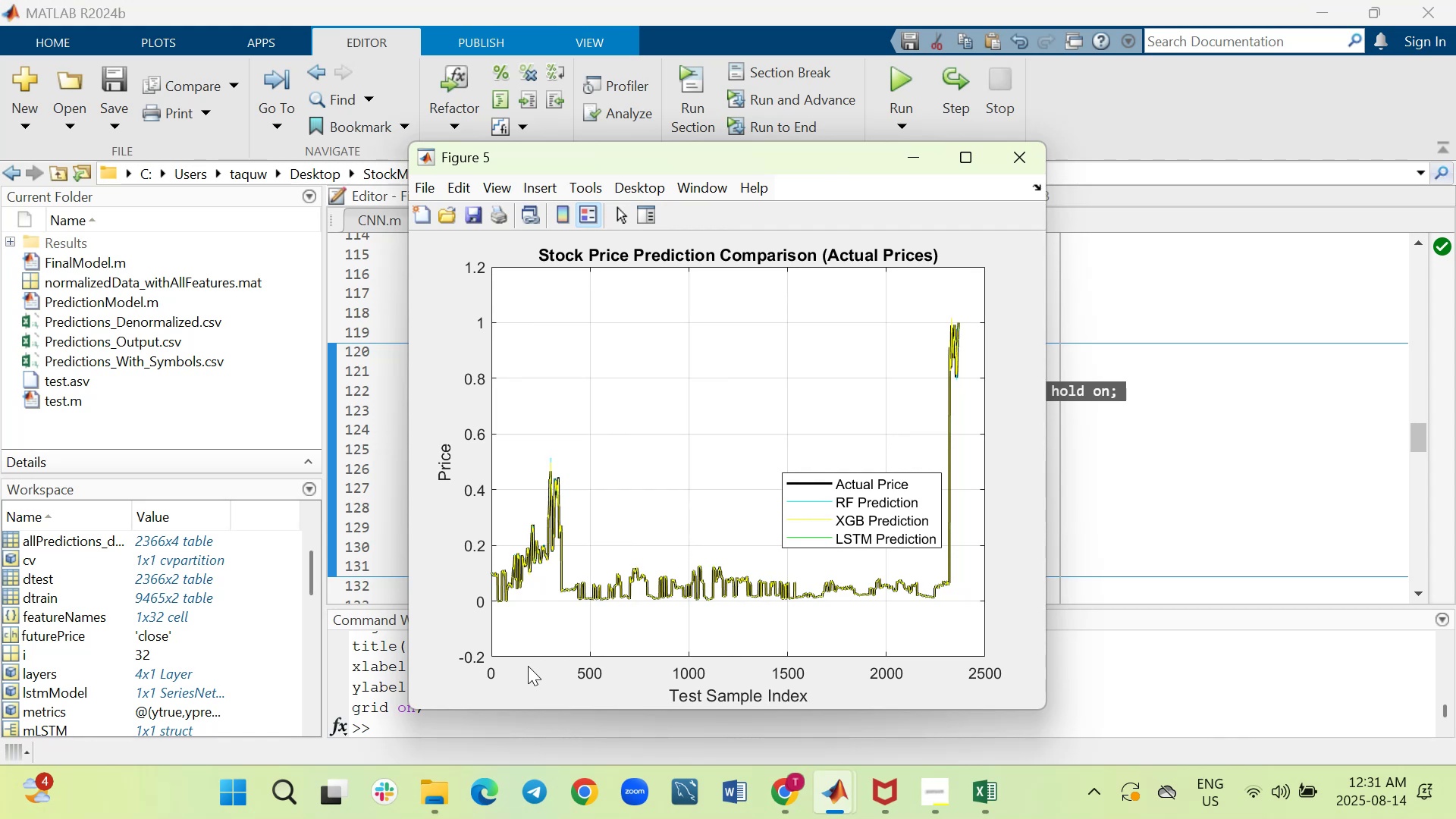 
left_click([968, 166])
 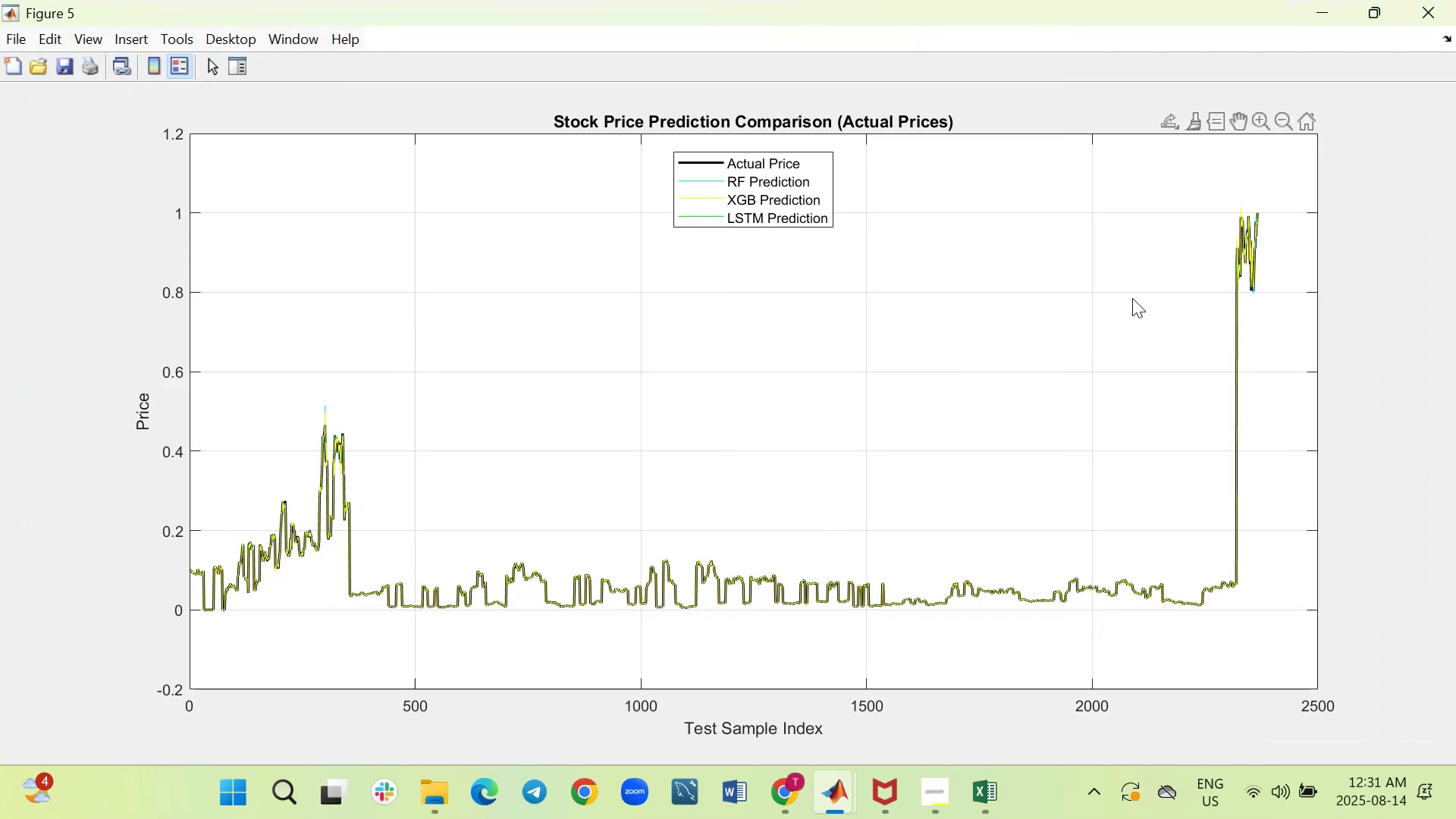 
wait(5.26)
 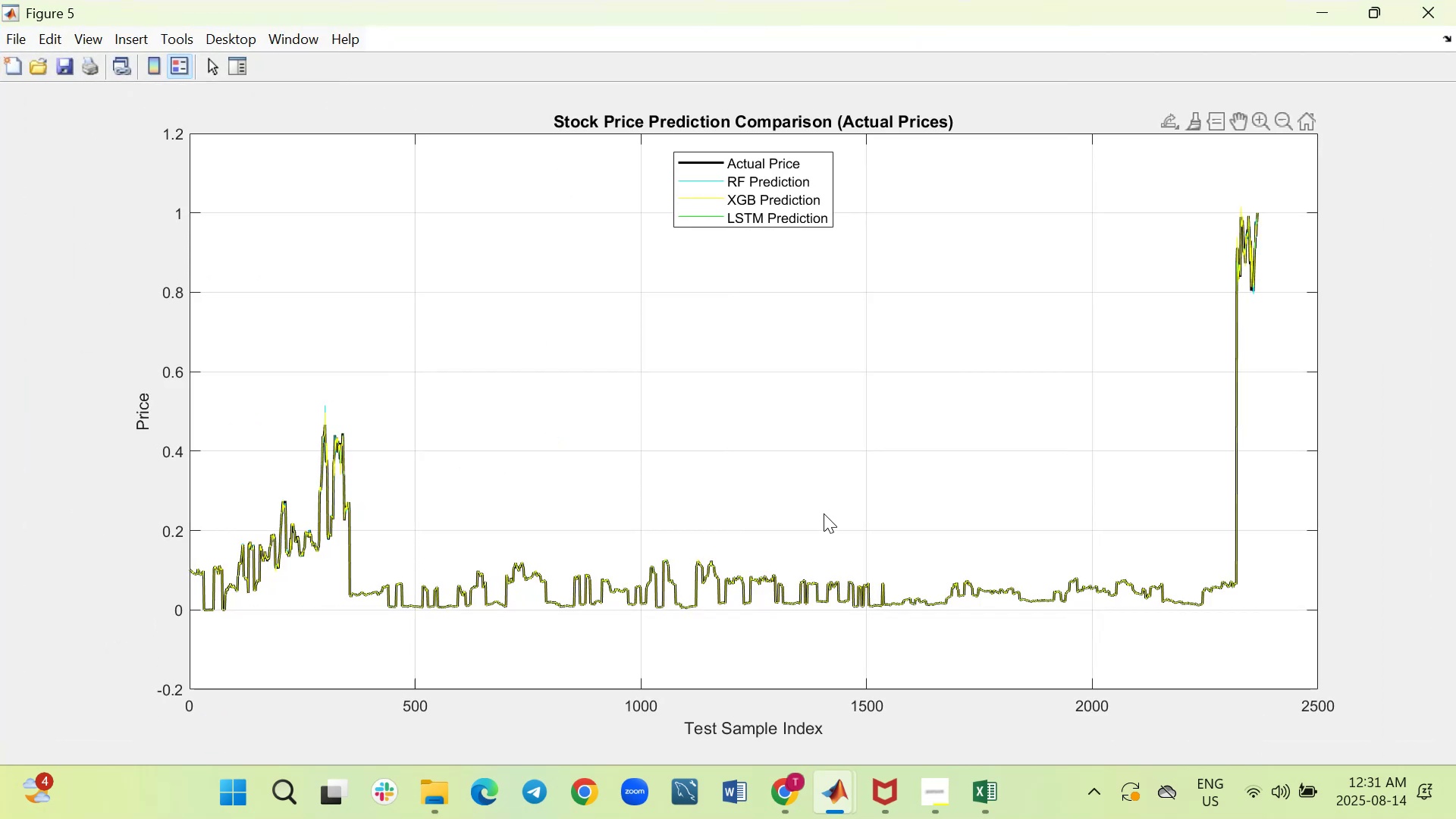 
left_click([1260, 115])
 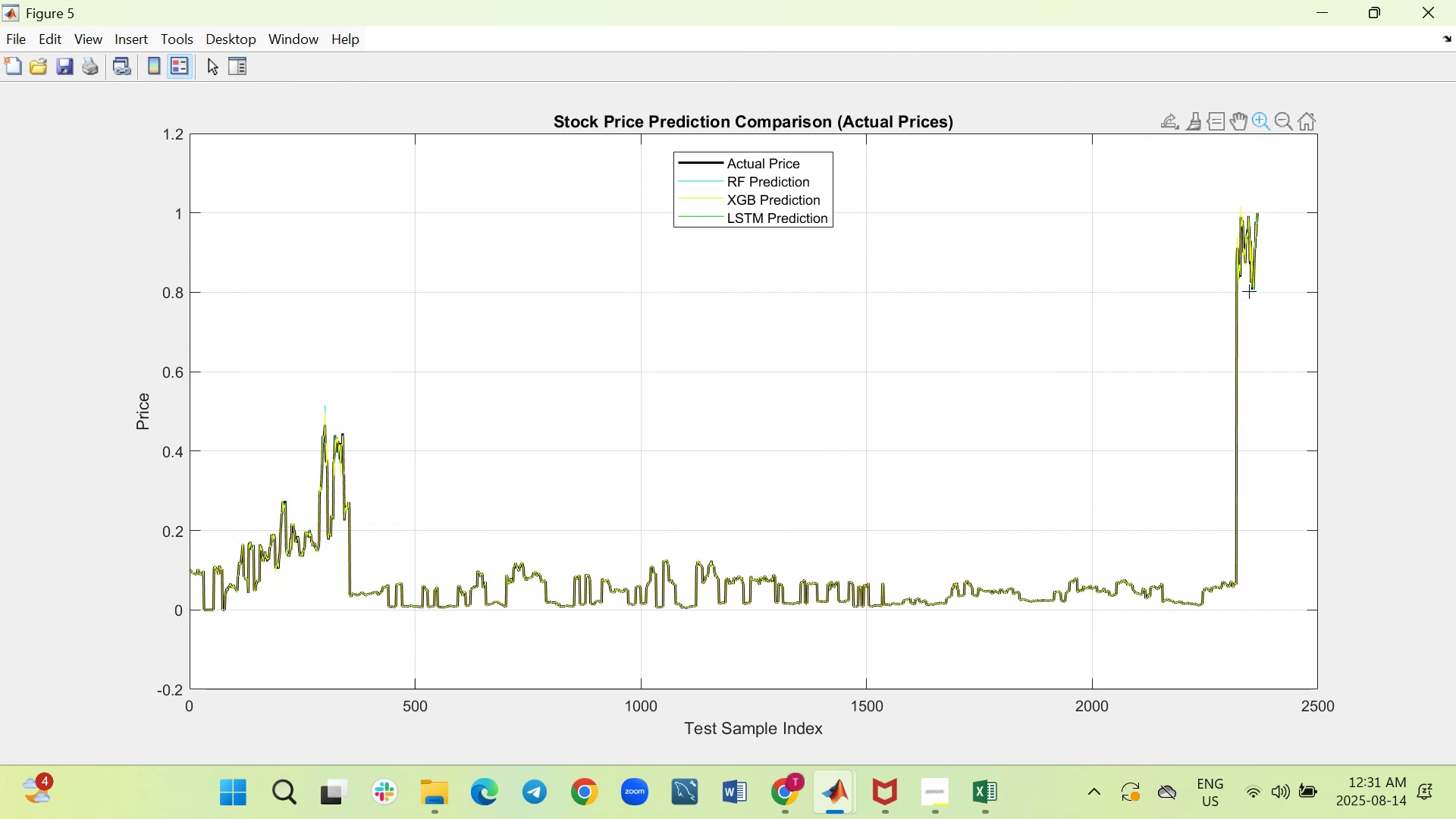 
scroll: coordinate [1248, 290], scroll_direction: up, amount: 20.0
 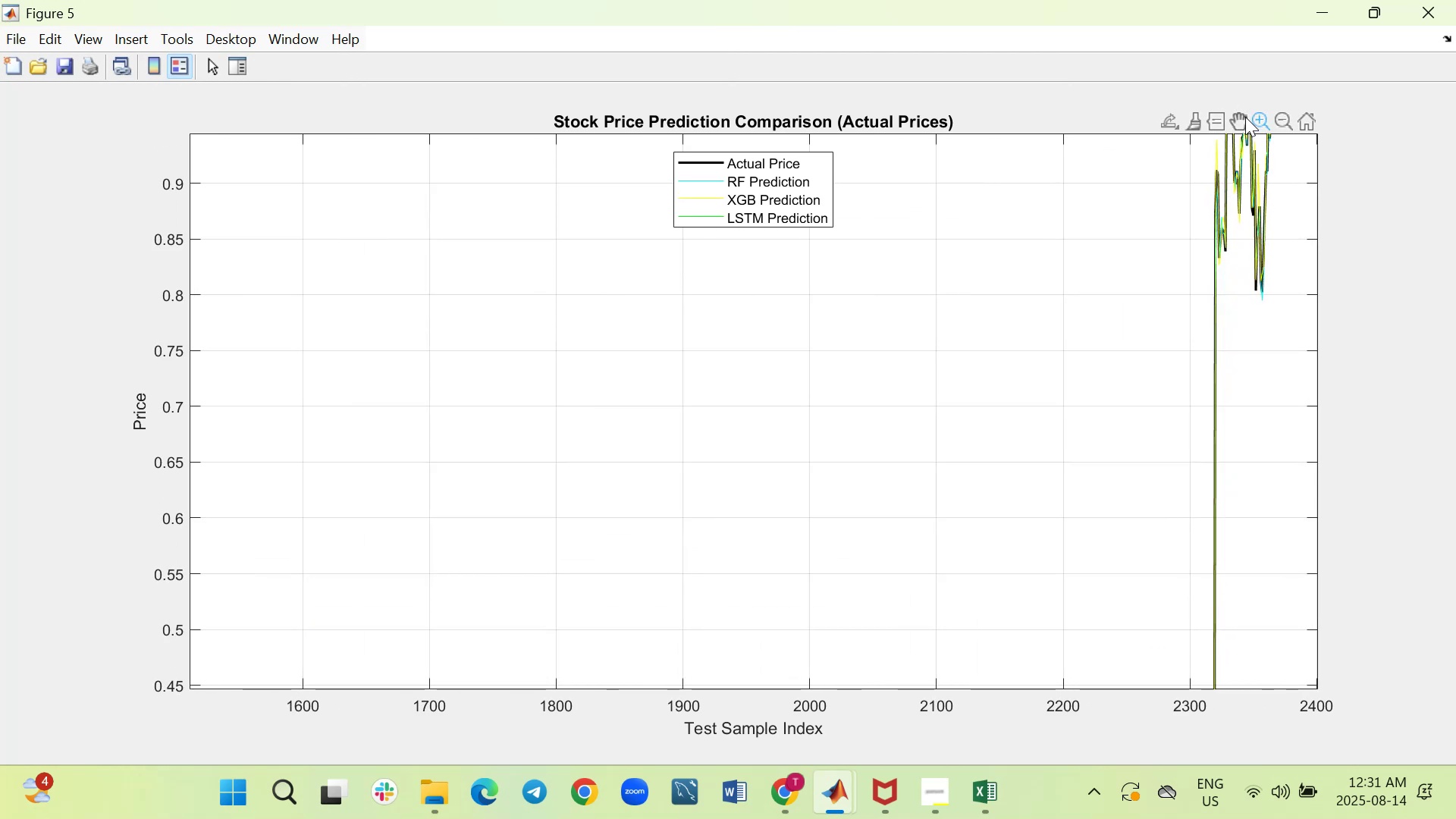 
left_click([1241, 122])
 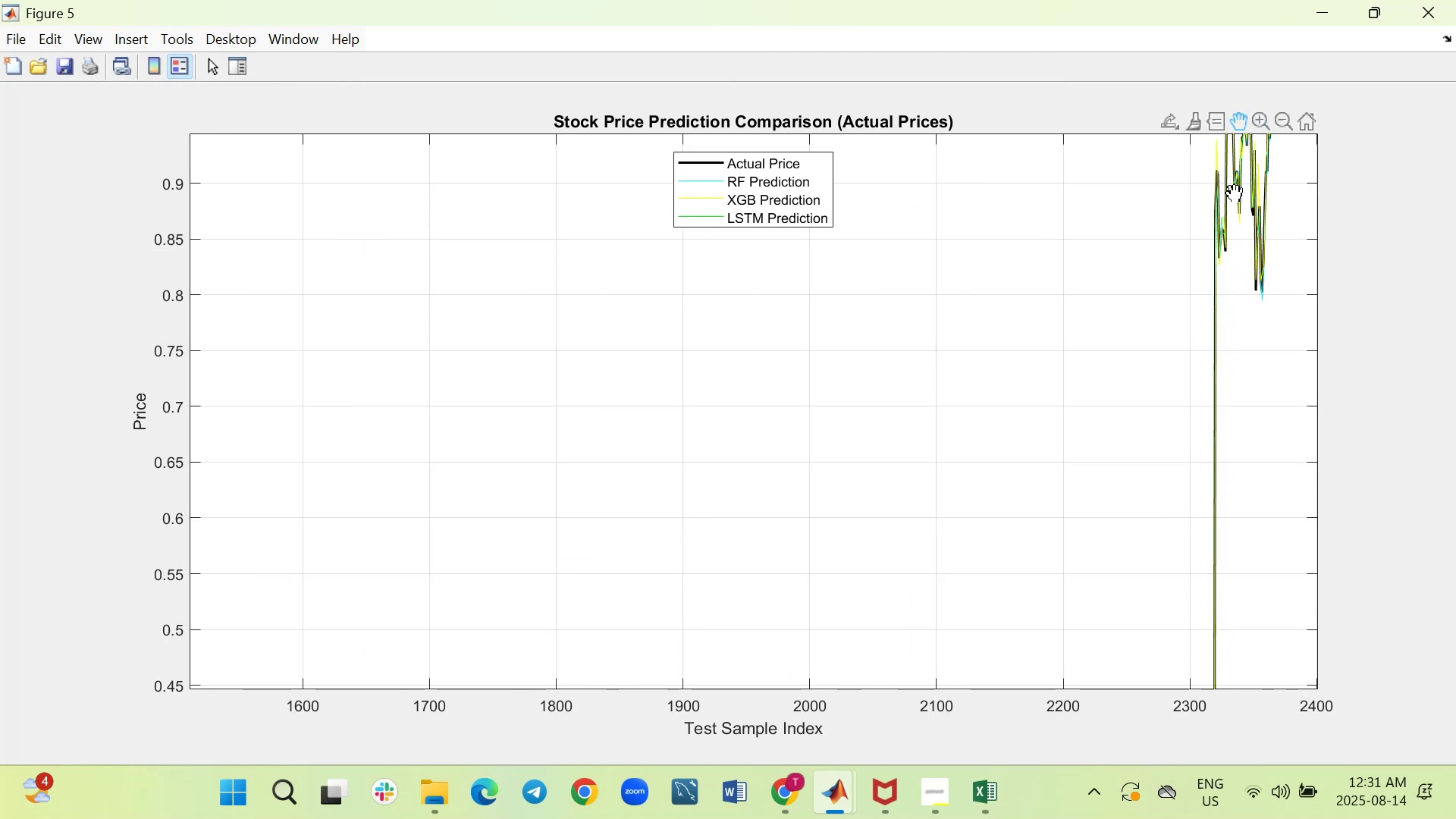 
left_click_drag(start_coordinate=[1232, 195], to_coordinate=[892, 490])
 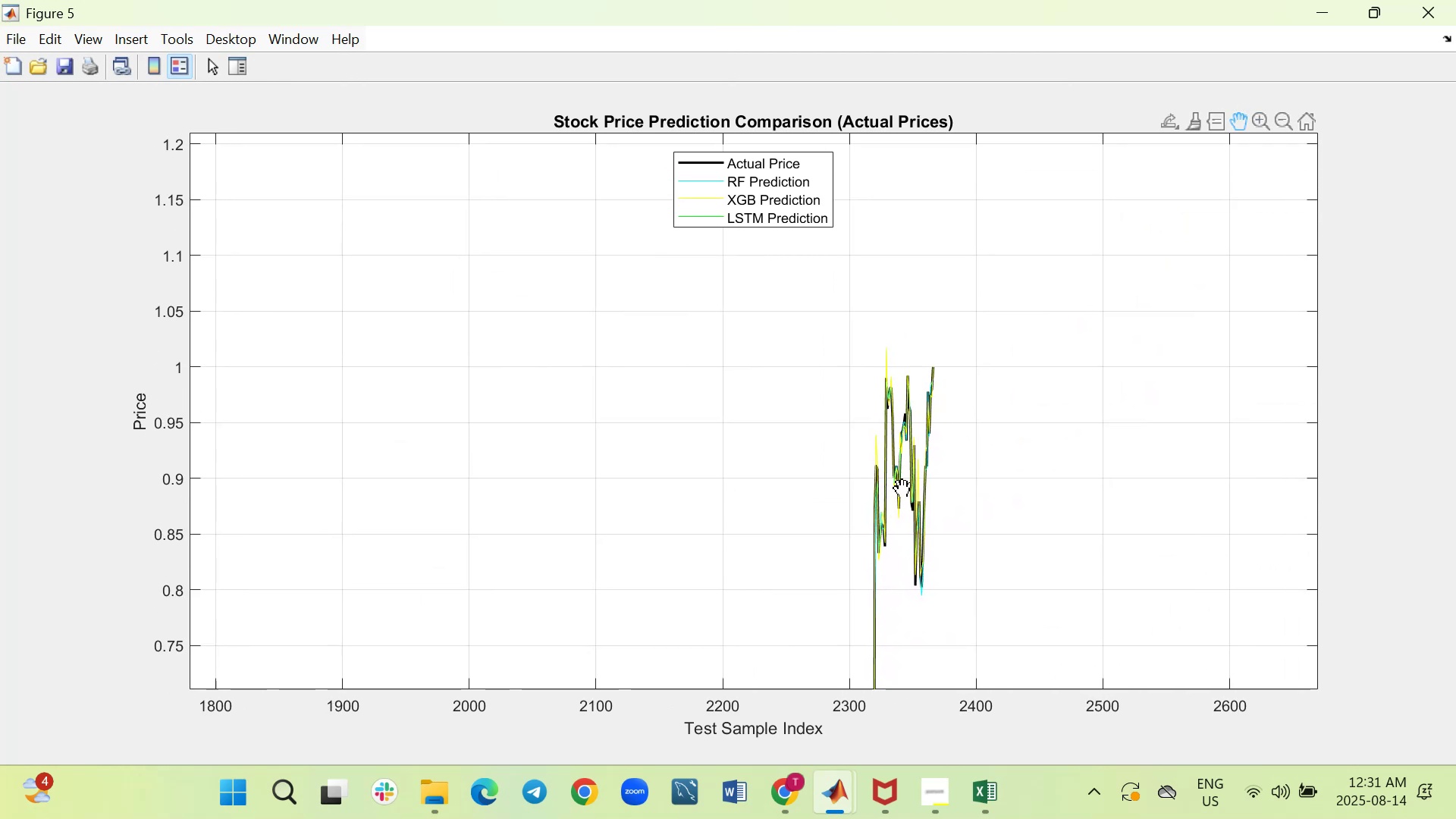 
scroll: coordinate [901, 486], scroll_direction: up, amount: 6.0
 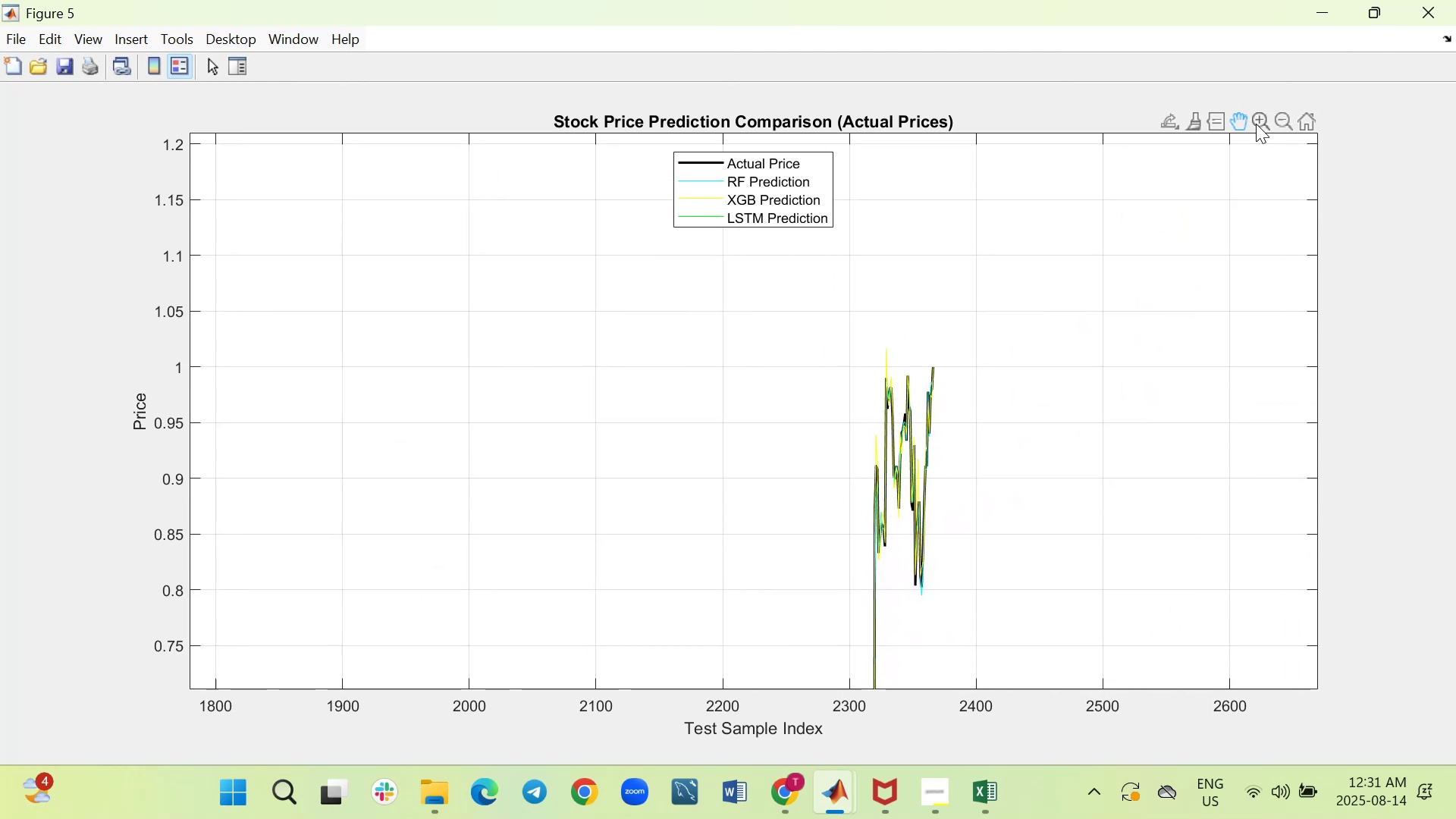 
left_click([1260, 118])
 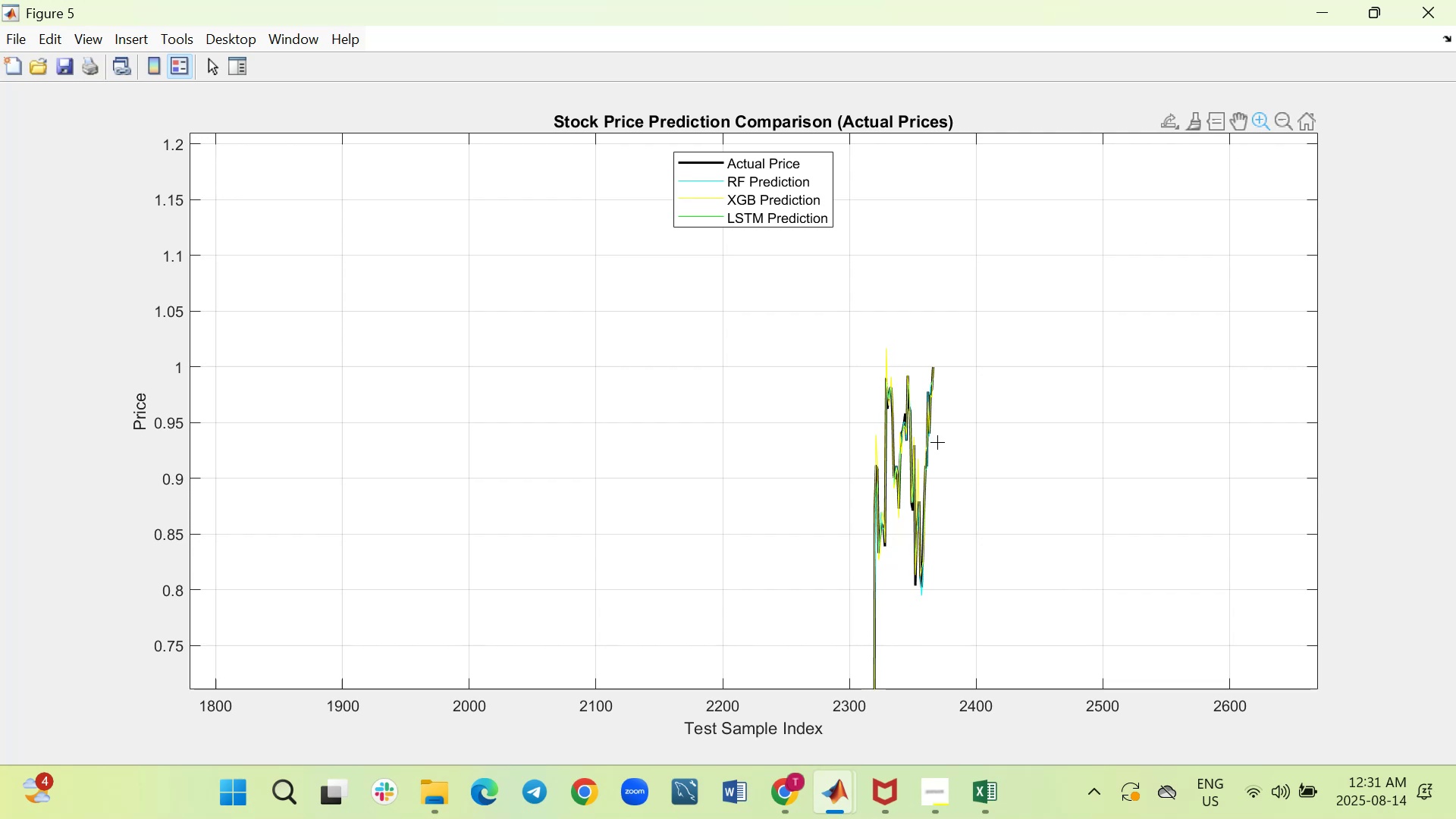 
scroll: coordinate [937, 441], scroll_direction: up, amount: 9.0
 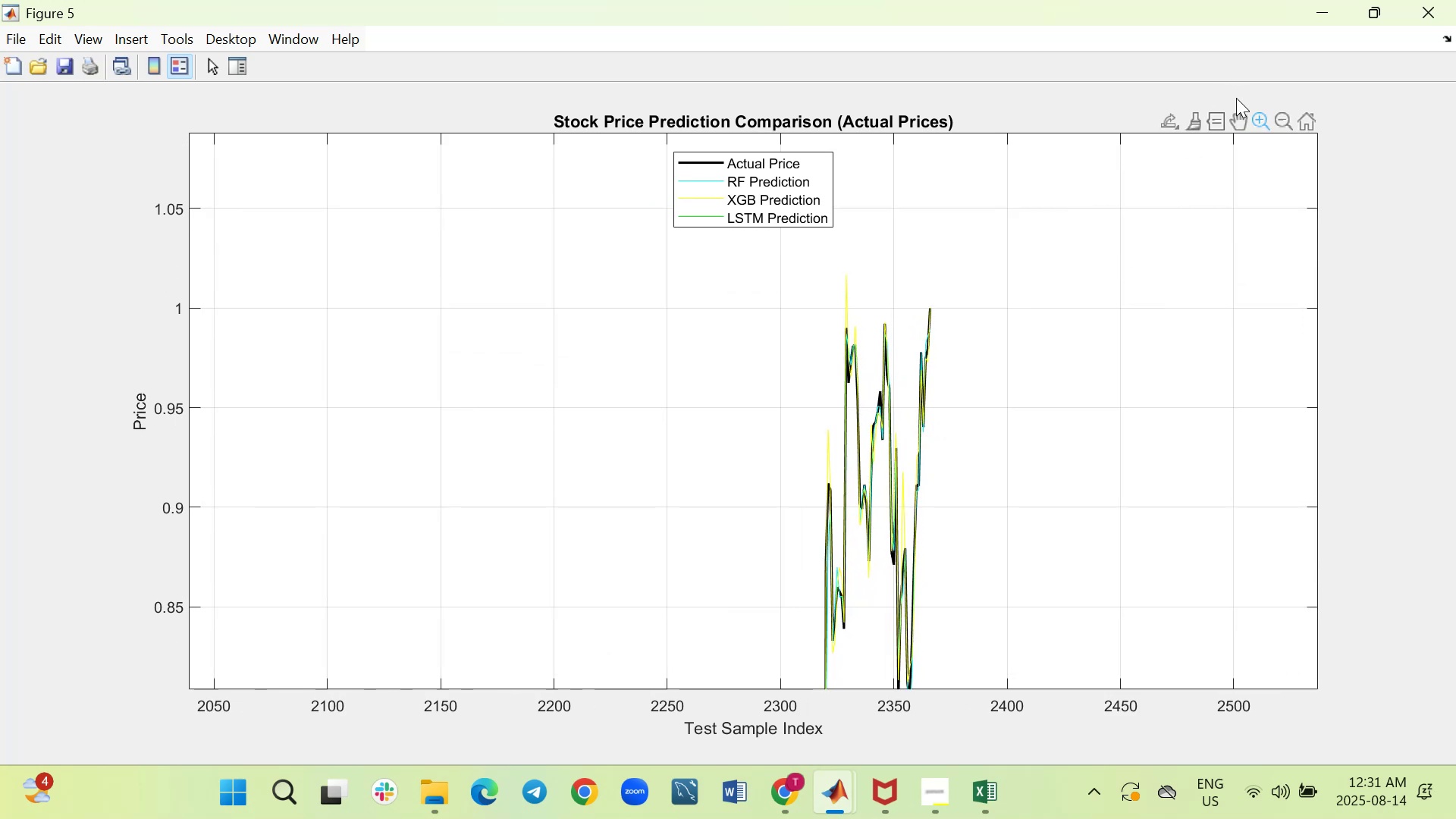 
left_click([1239, 119])
 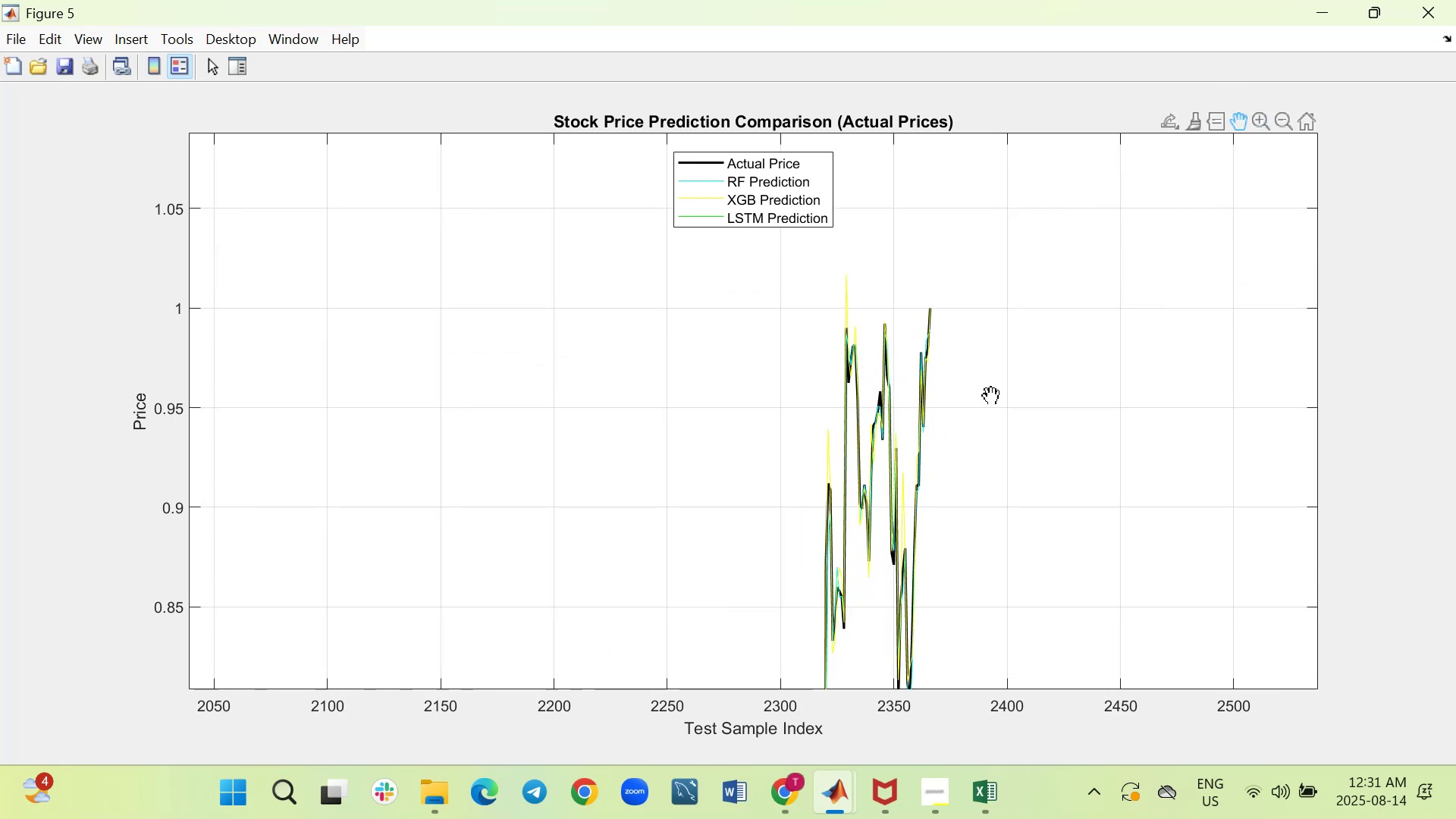 
left_click_drag(start_coordinate=[981, 425], to_coordinate=[1028, 342])
 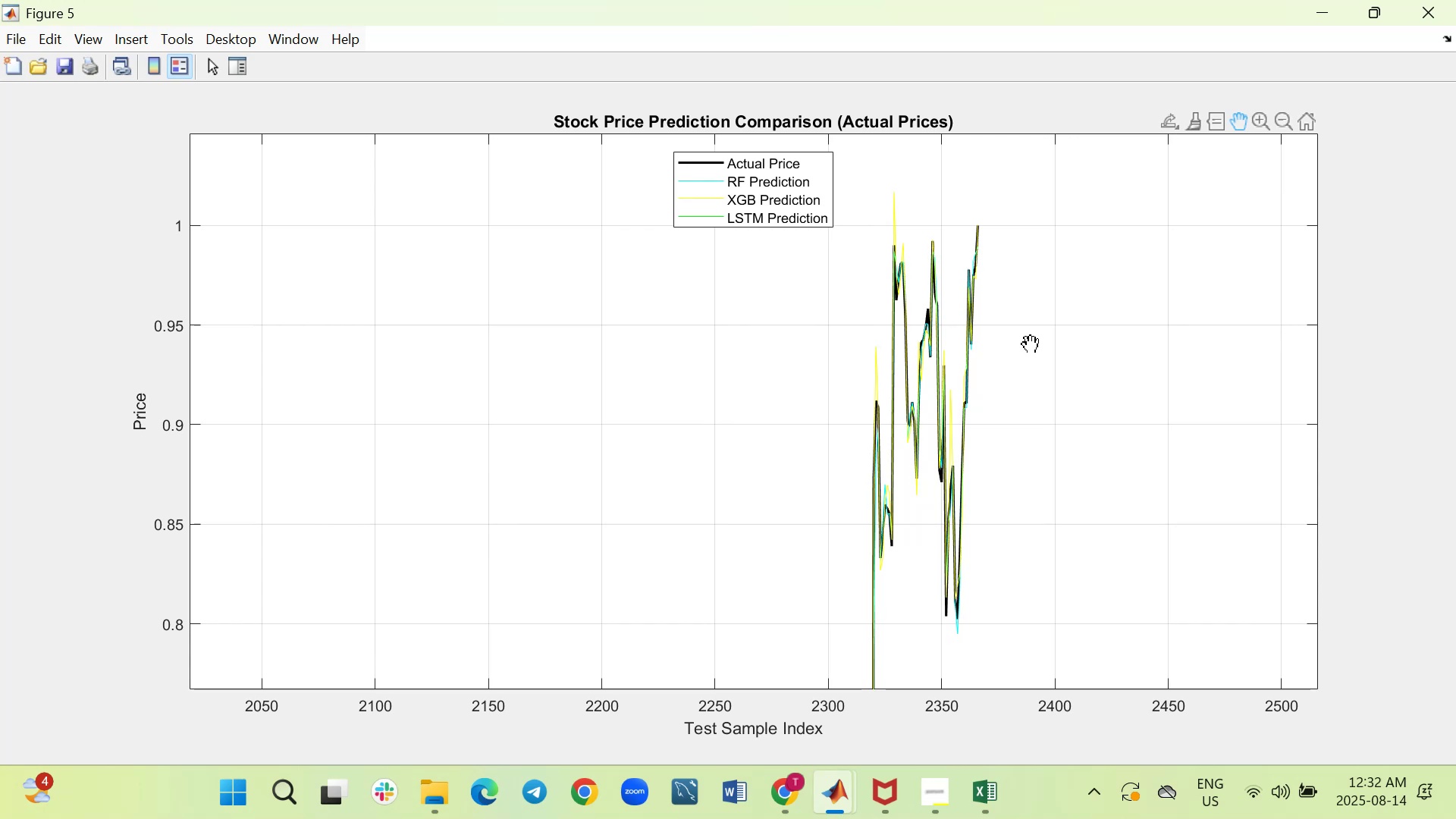 
wait(11.01)
 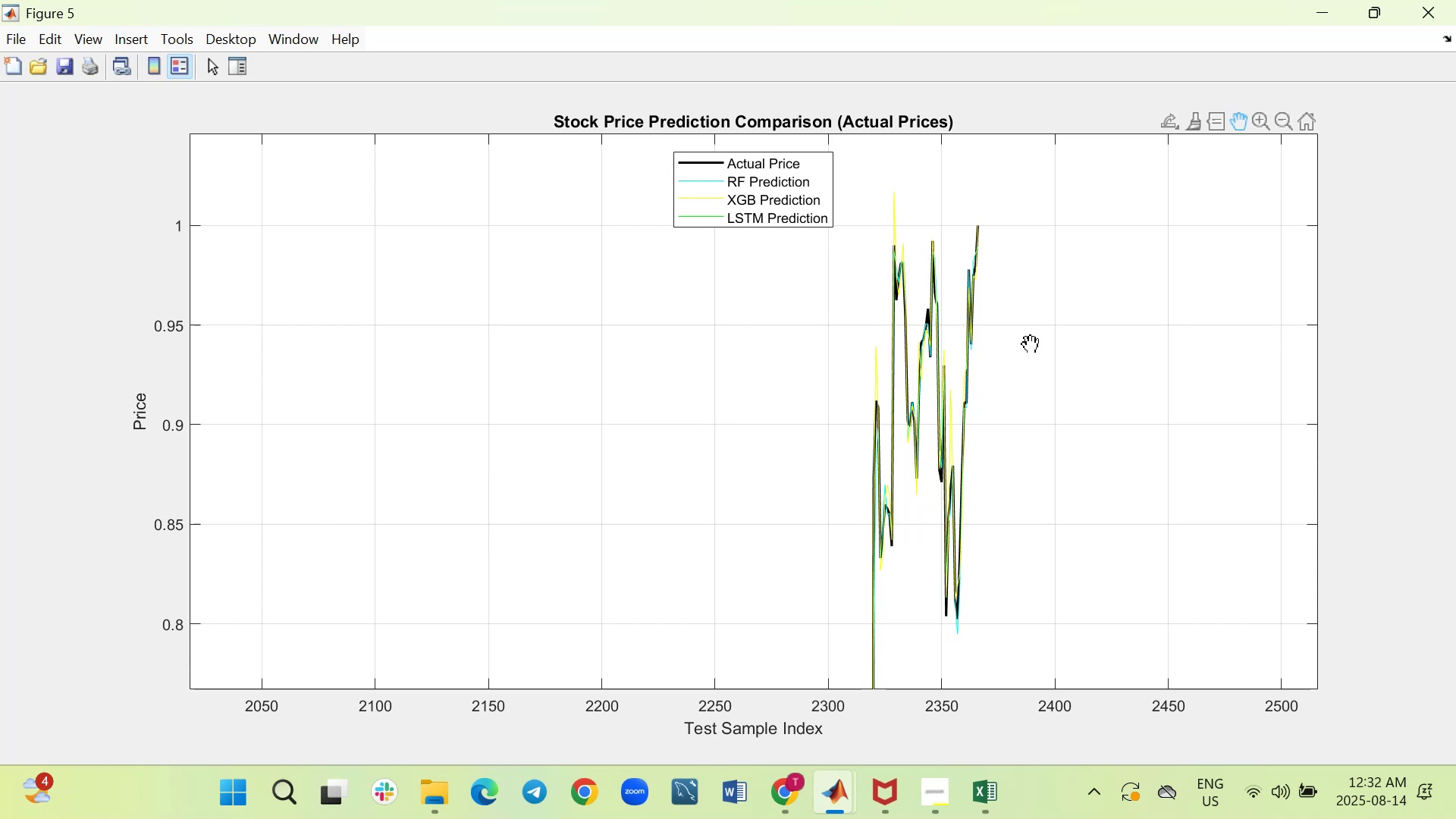 
left_click([1260, 122])
 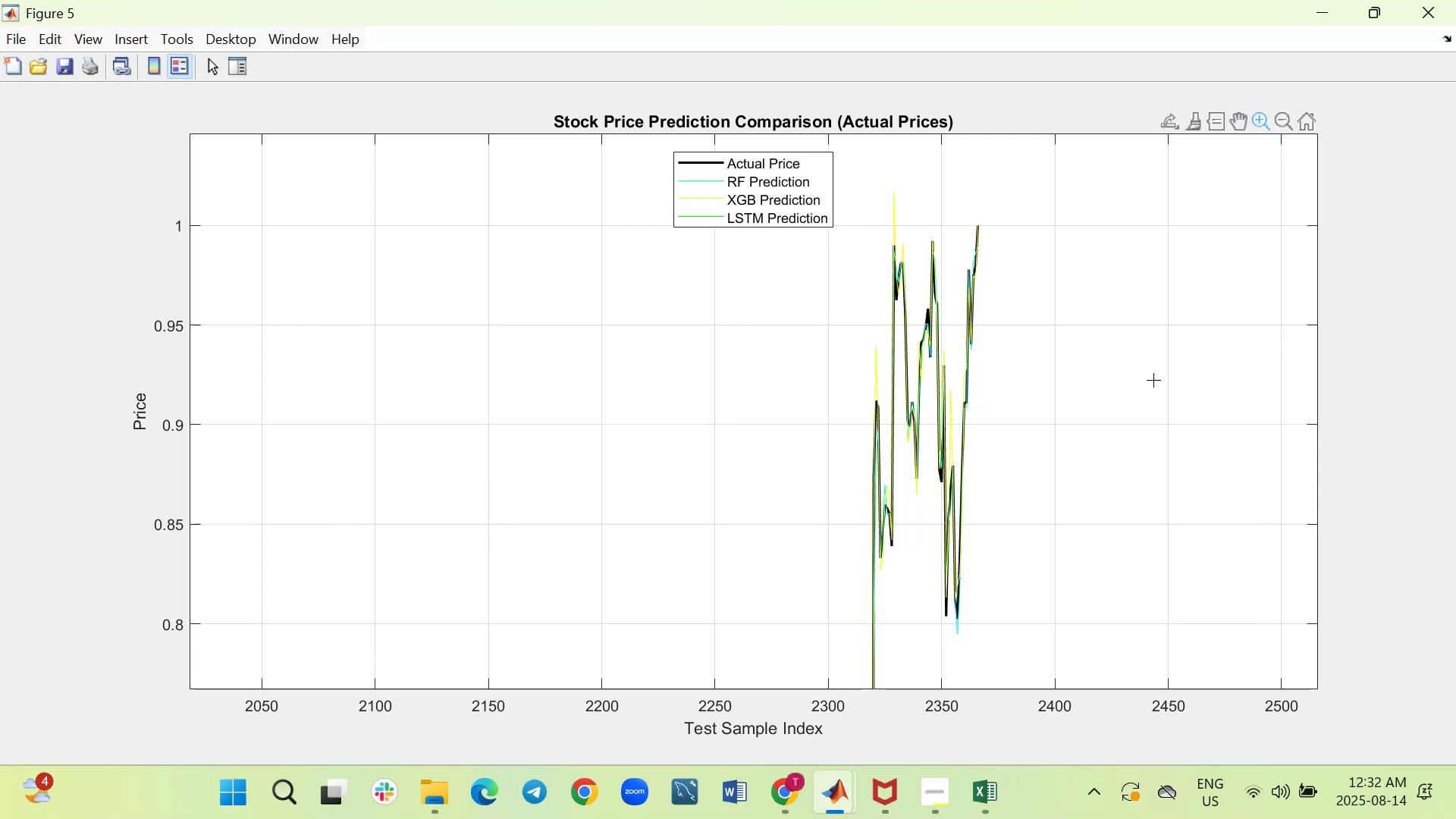 
scroll: coordinate [1153, 379], scroll_direction: up, amount: 1.0
 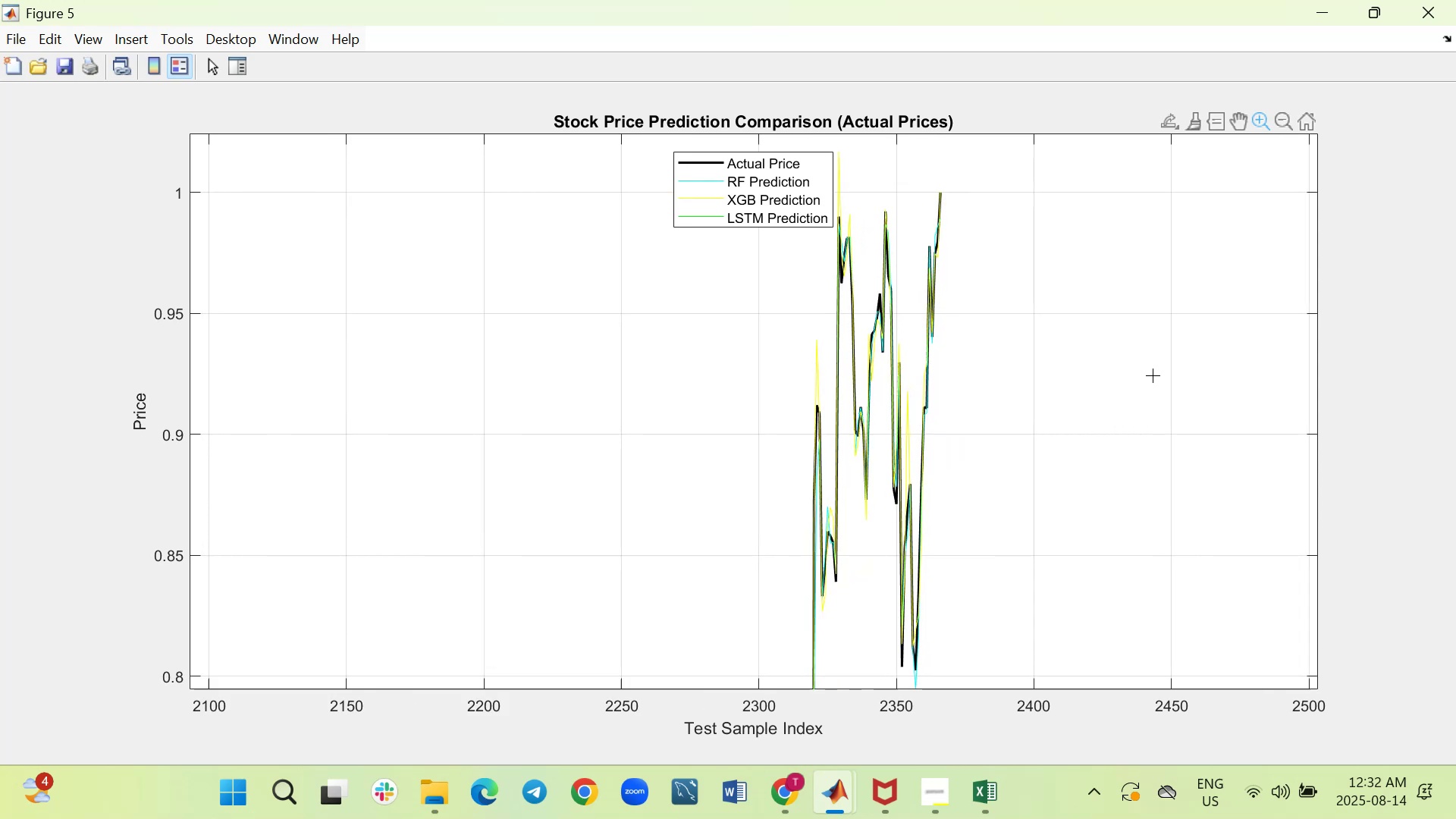 
wait(6.48)
 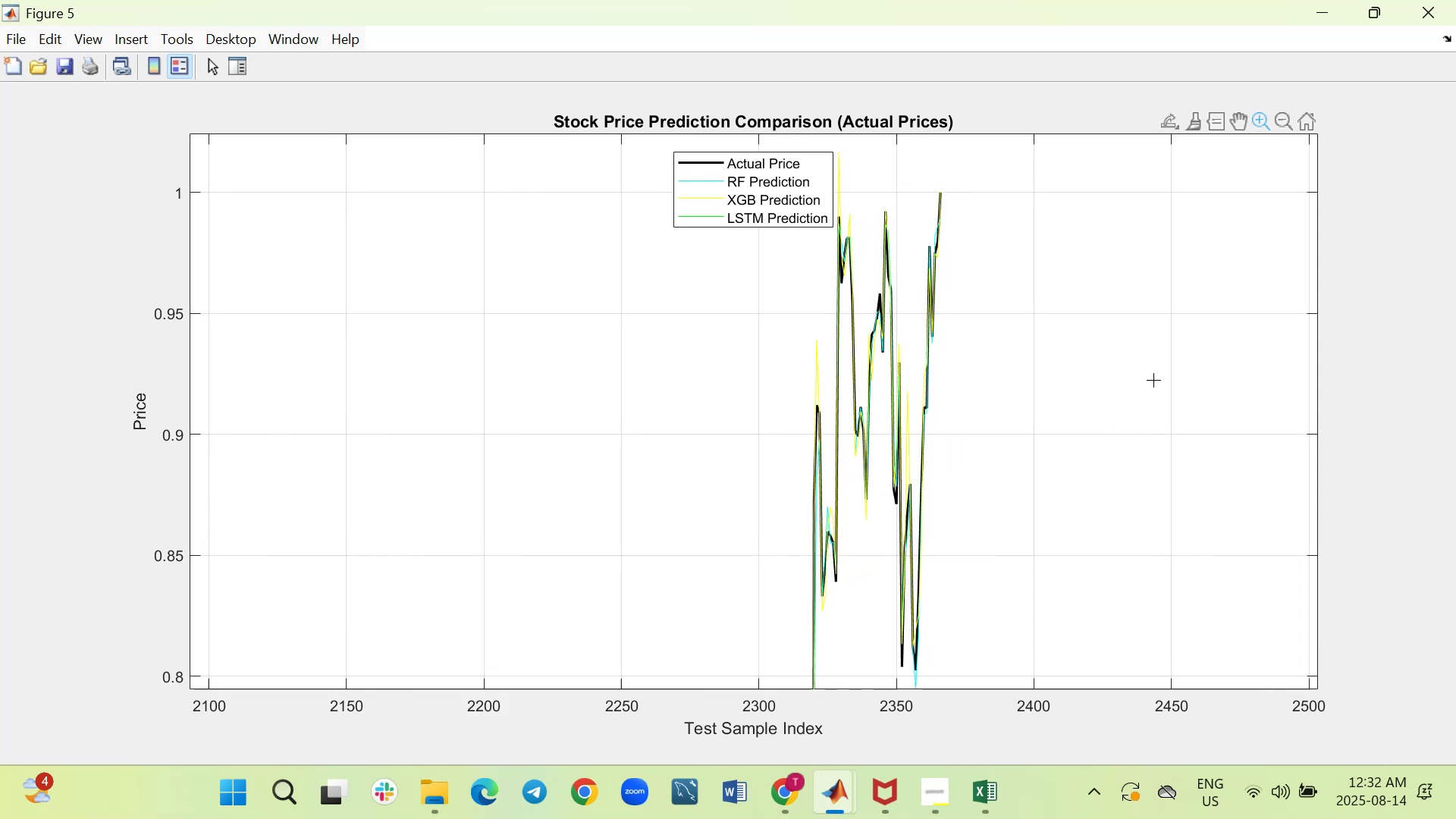 
left_click([1238, 127])
 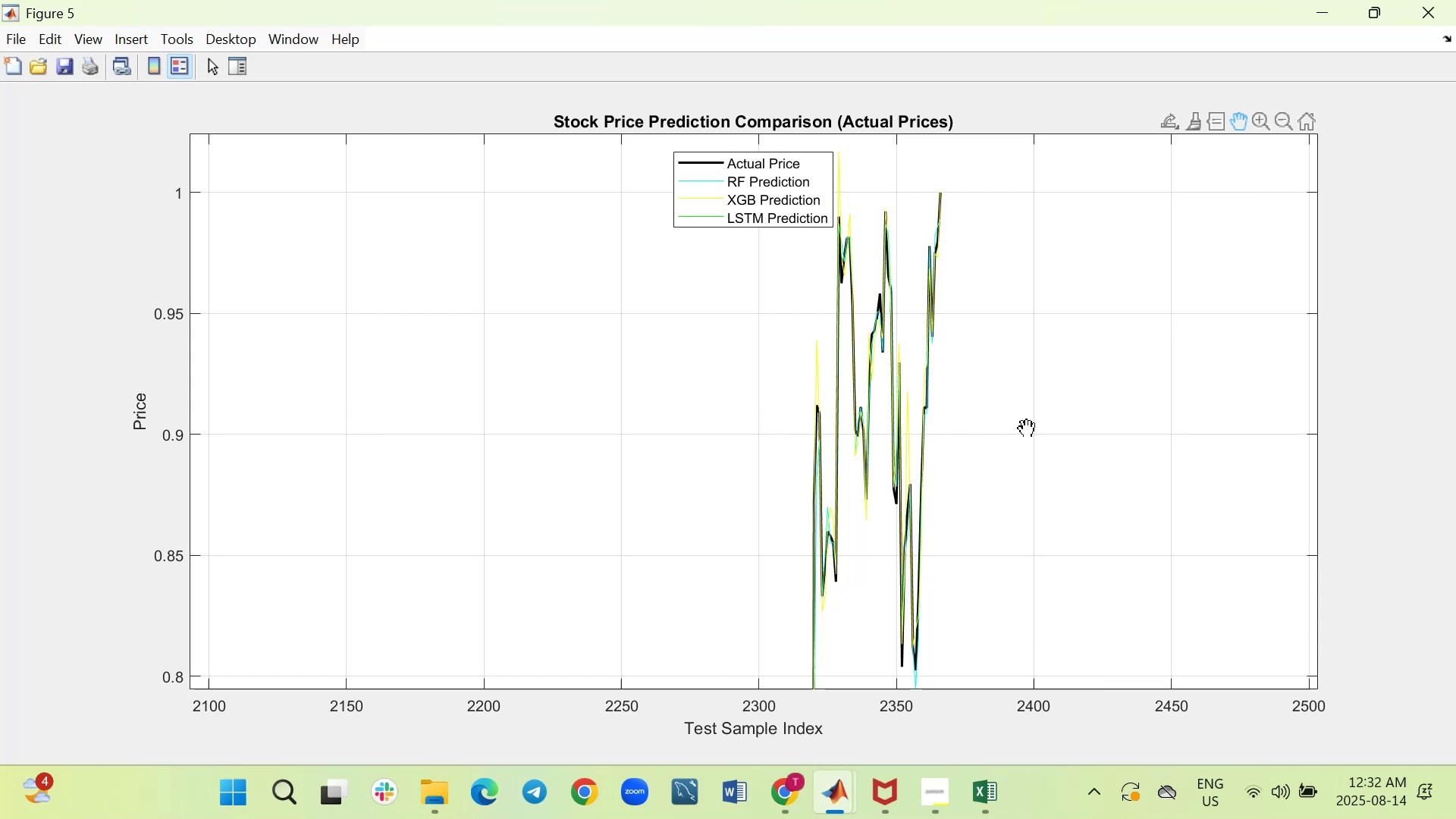 
left_click_drag(start_coordinate=[915, 377], to_coordinate=[941, 407])
 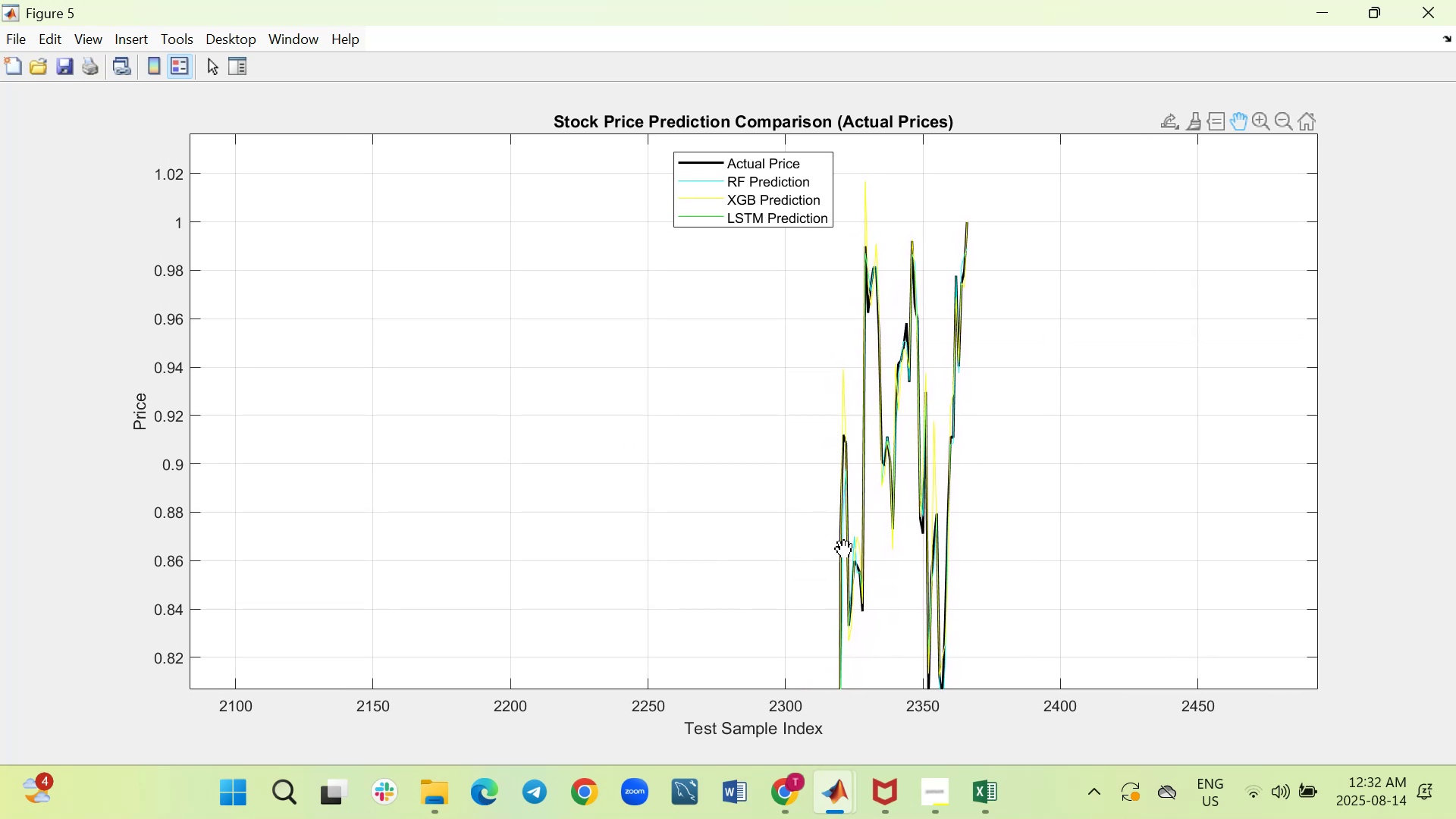 
wait(9.54)
 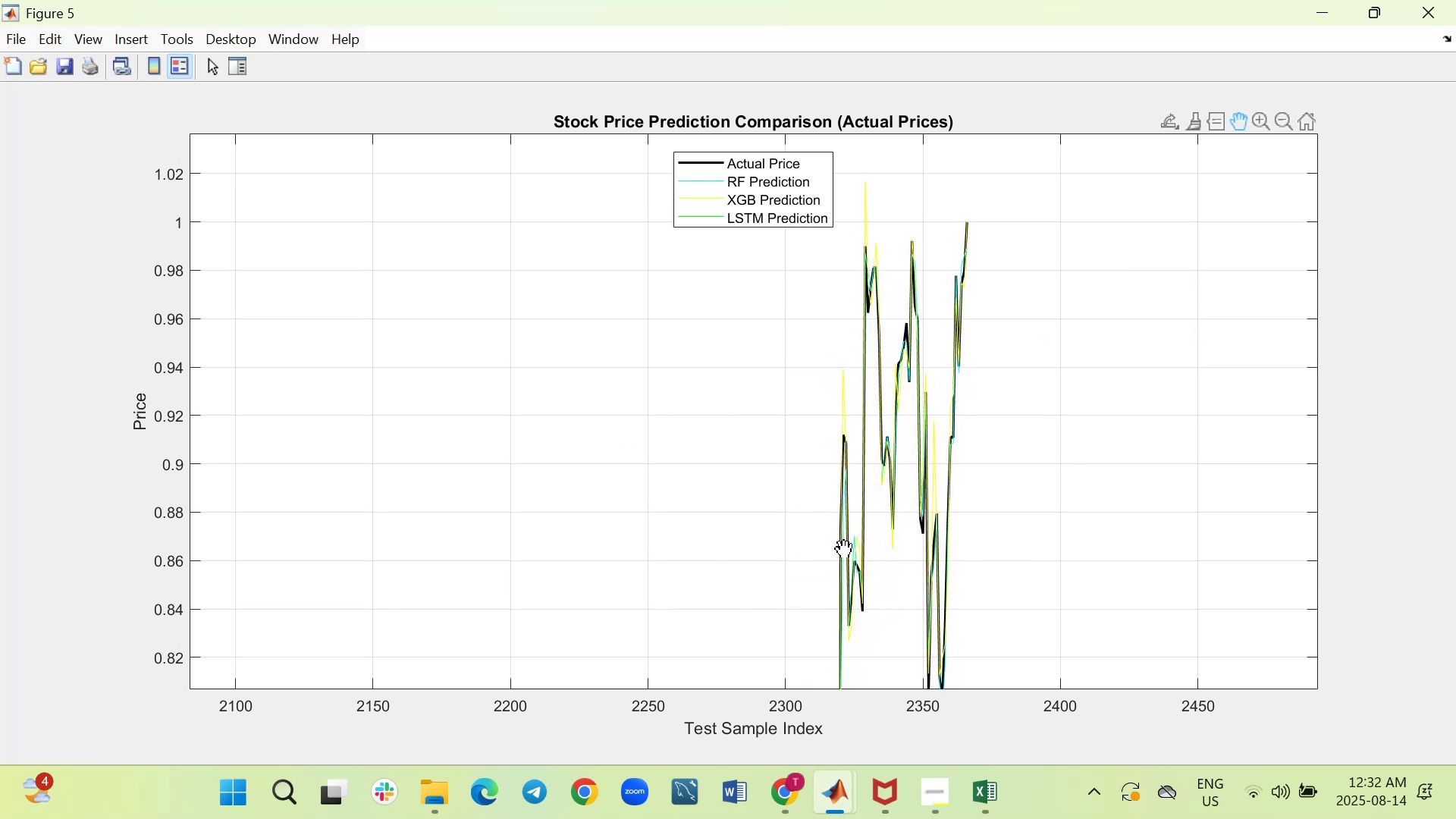 
left_click_drag(start_coordinate=[1042, 521], to_coordinate=[1100, 345])
 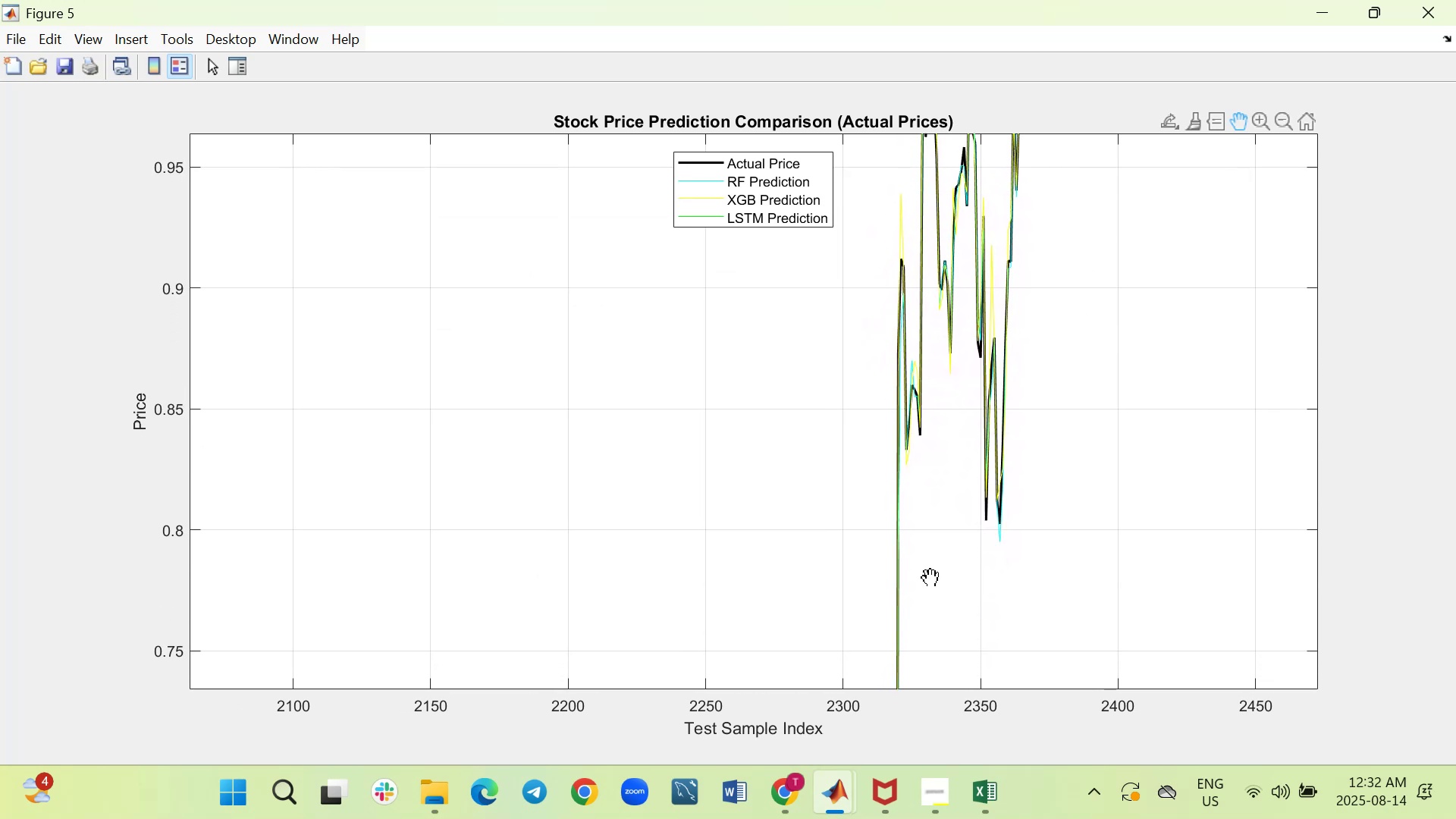 
left_click_drag(start_coordinate=[920, 592], to_coordinate=[934, 593])
 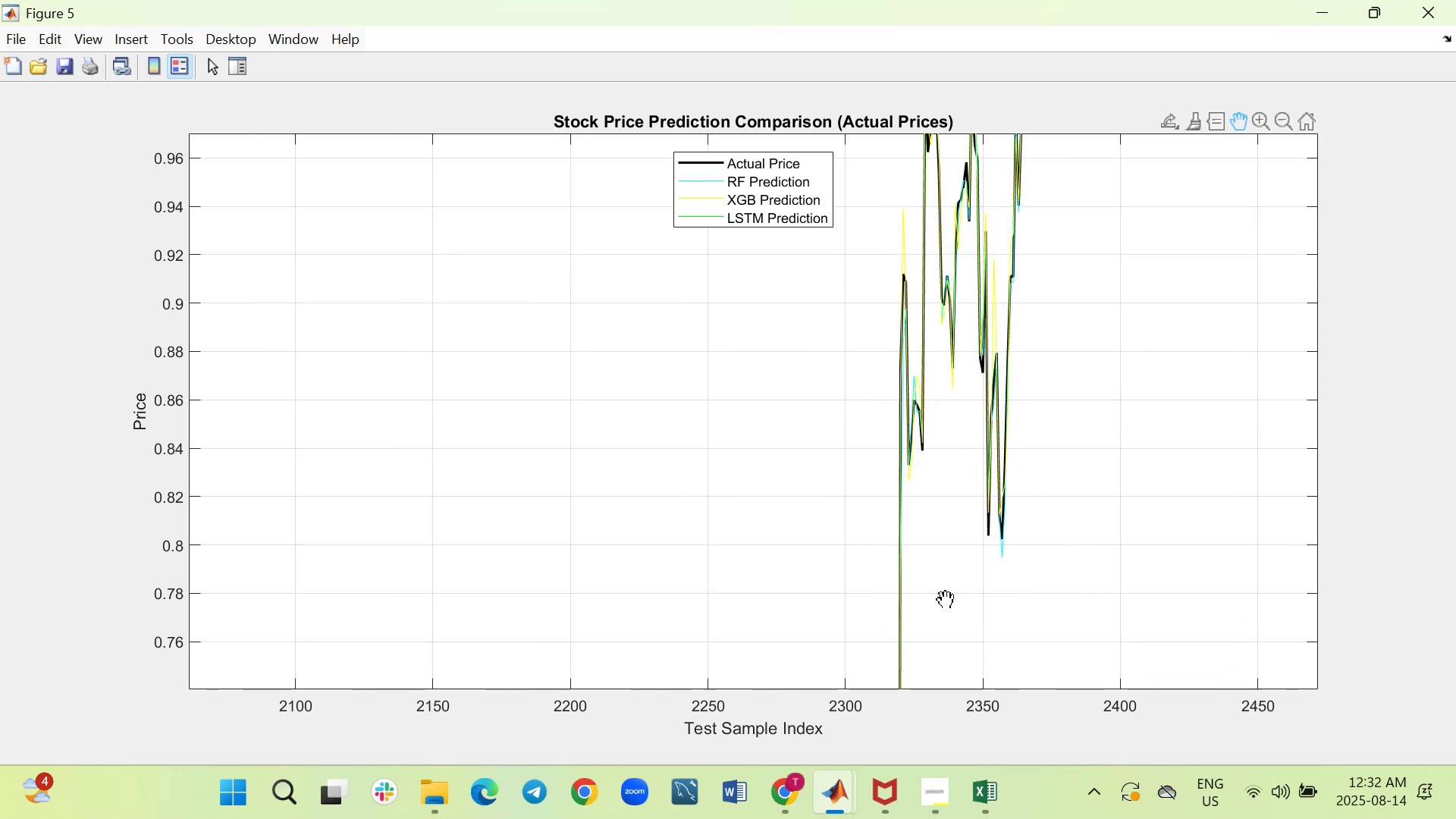 
left_click_drag(start_coordinate=[915, 636], to_coordinate=[1129, 447])
 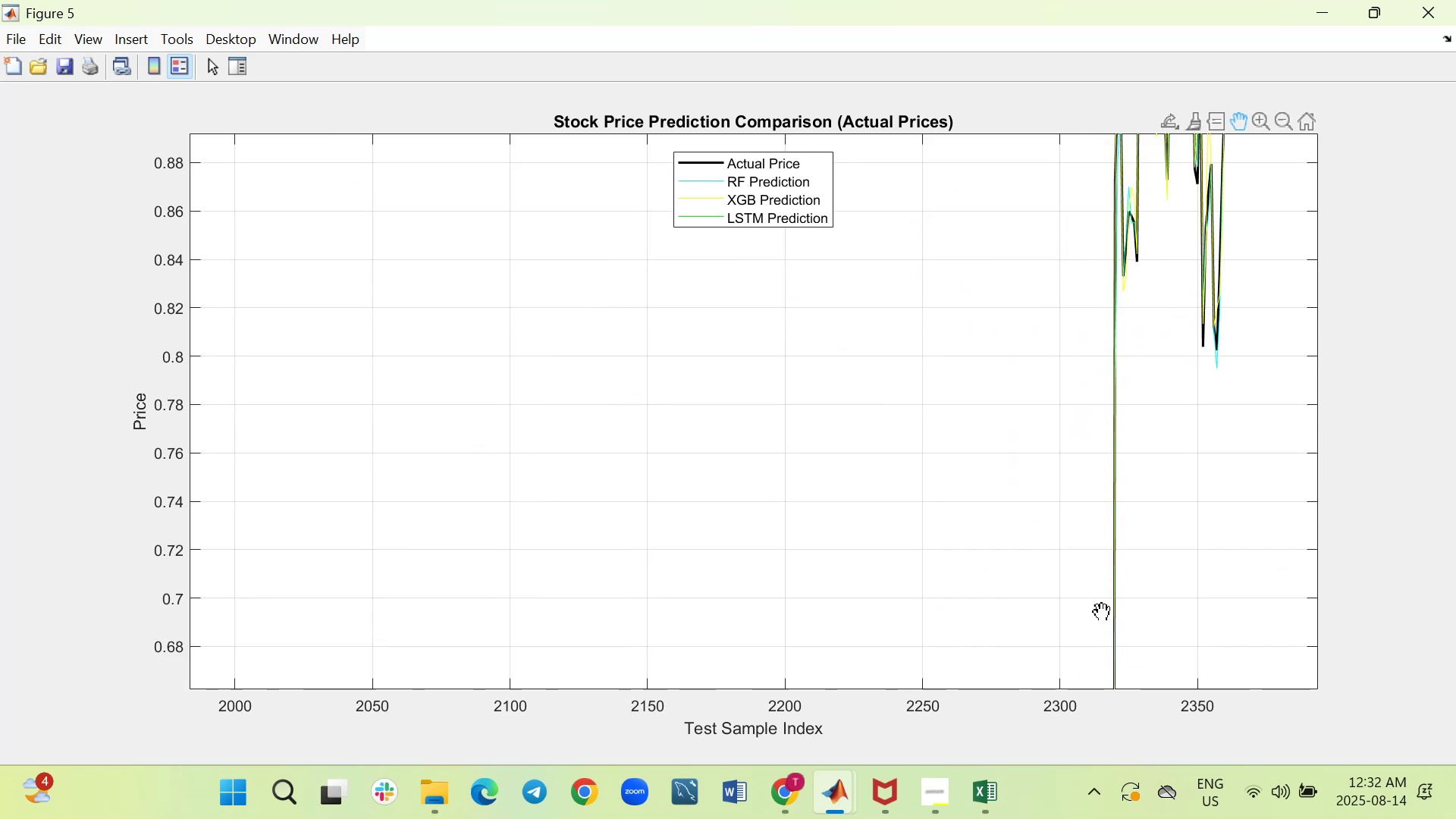 
left_click_drag(start_coordinate=[1109, 641], to_coordinate=[1050, 588])
 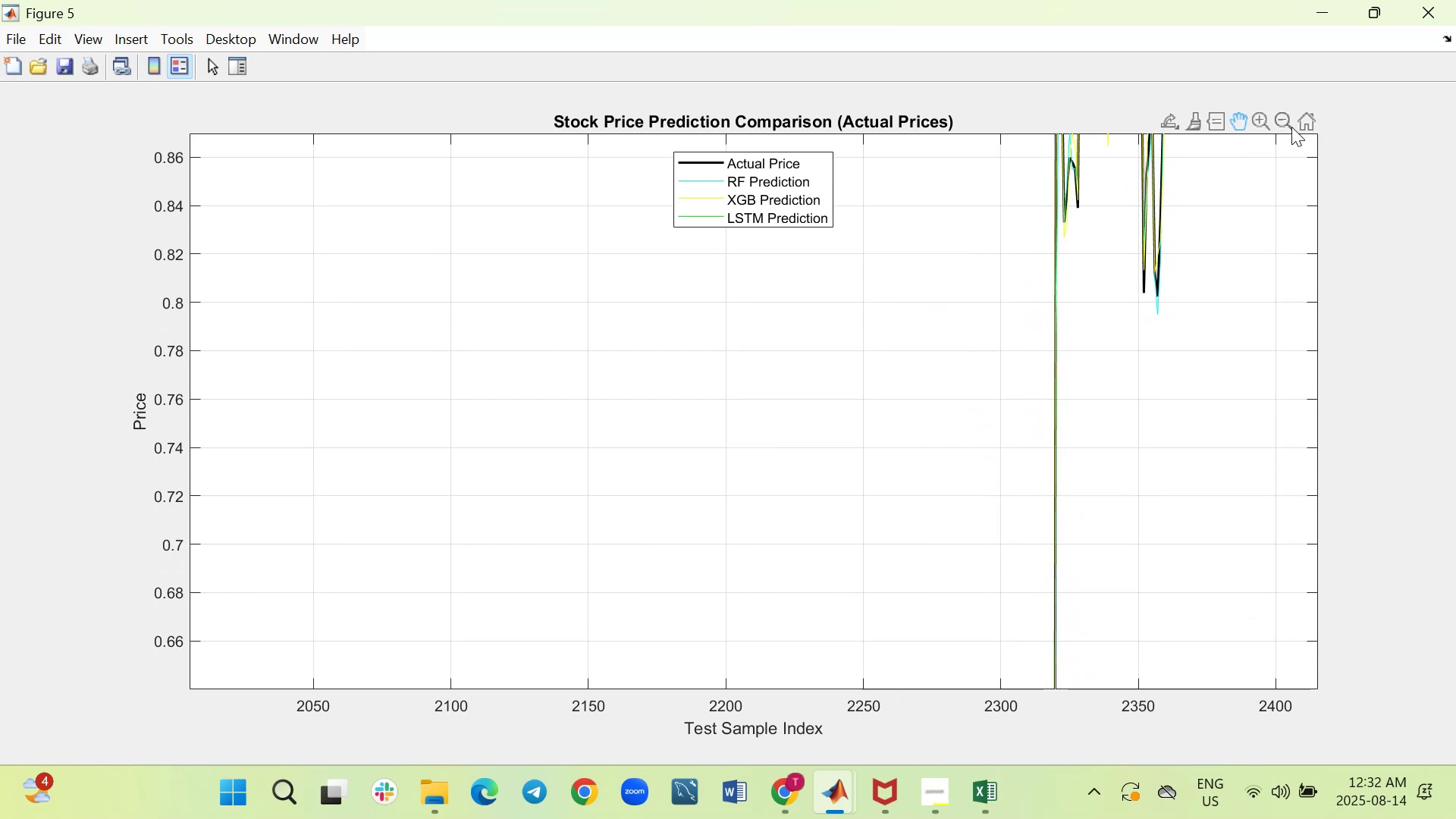 
left_click([1286, 122])
 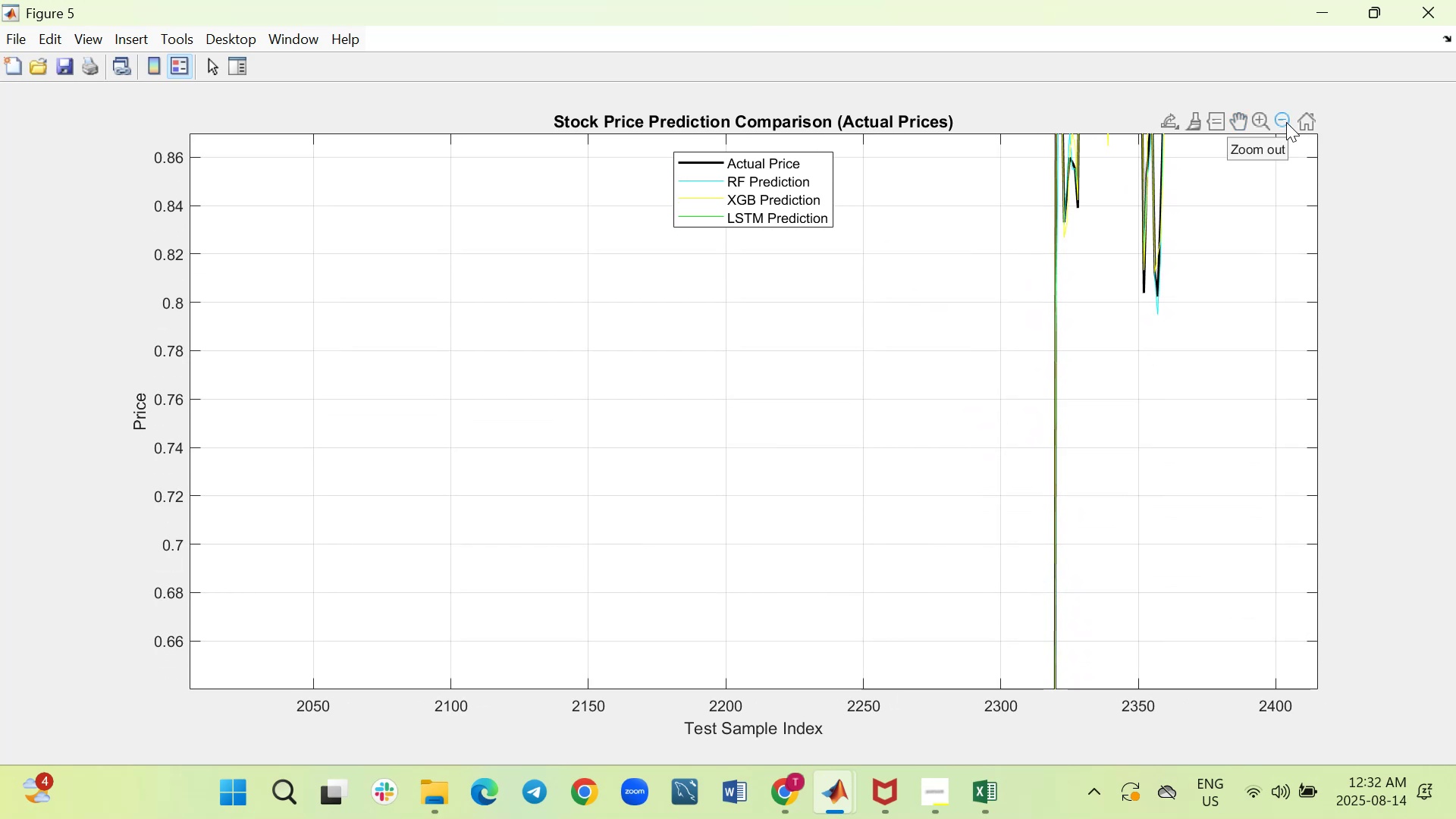 
left_click([1286, 122])
 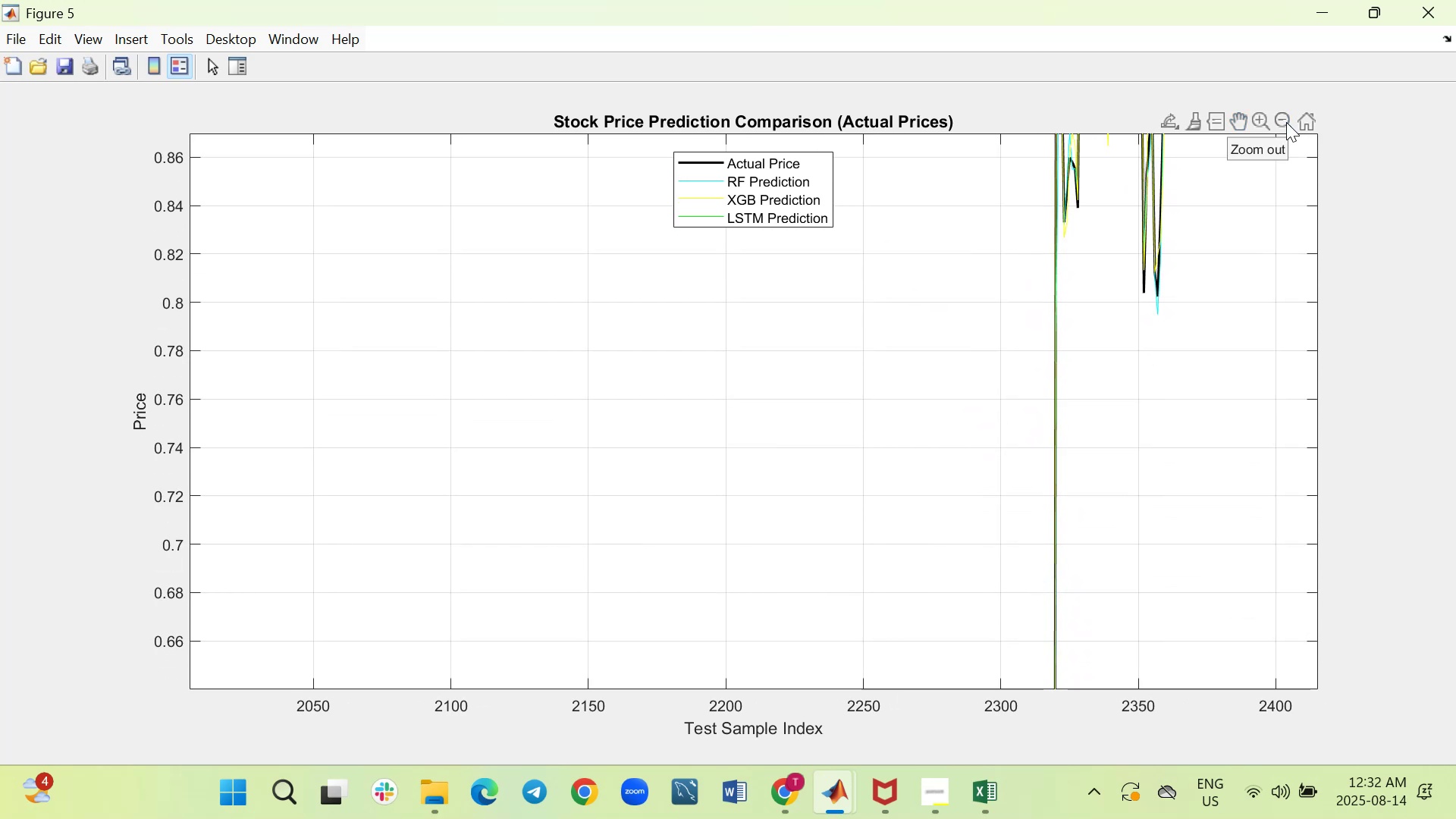 
double_click([1286, 122])
 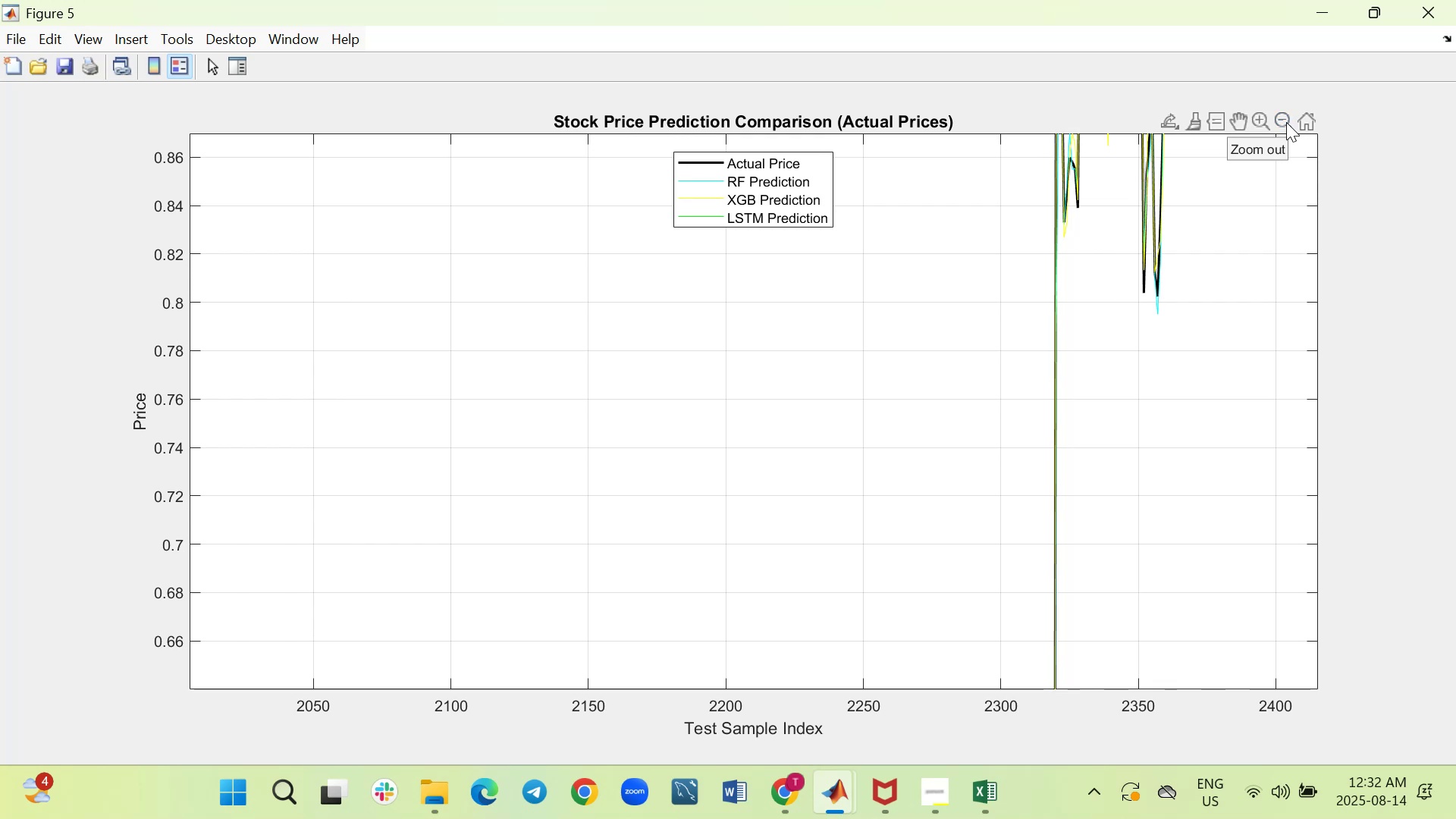 
triple_click([1286, 122])
 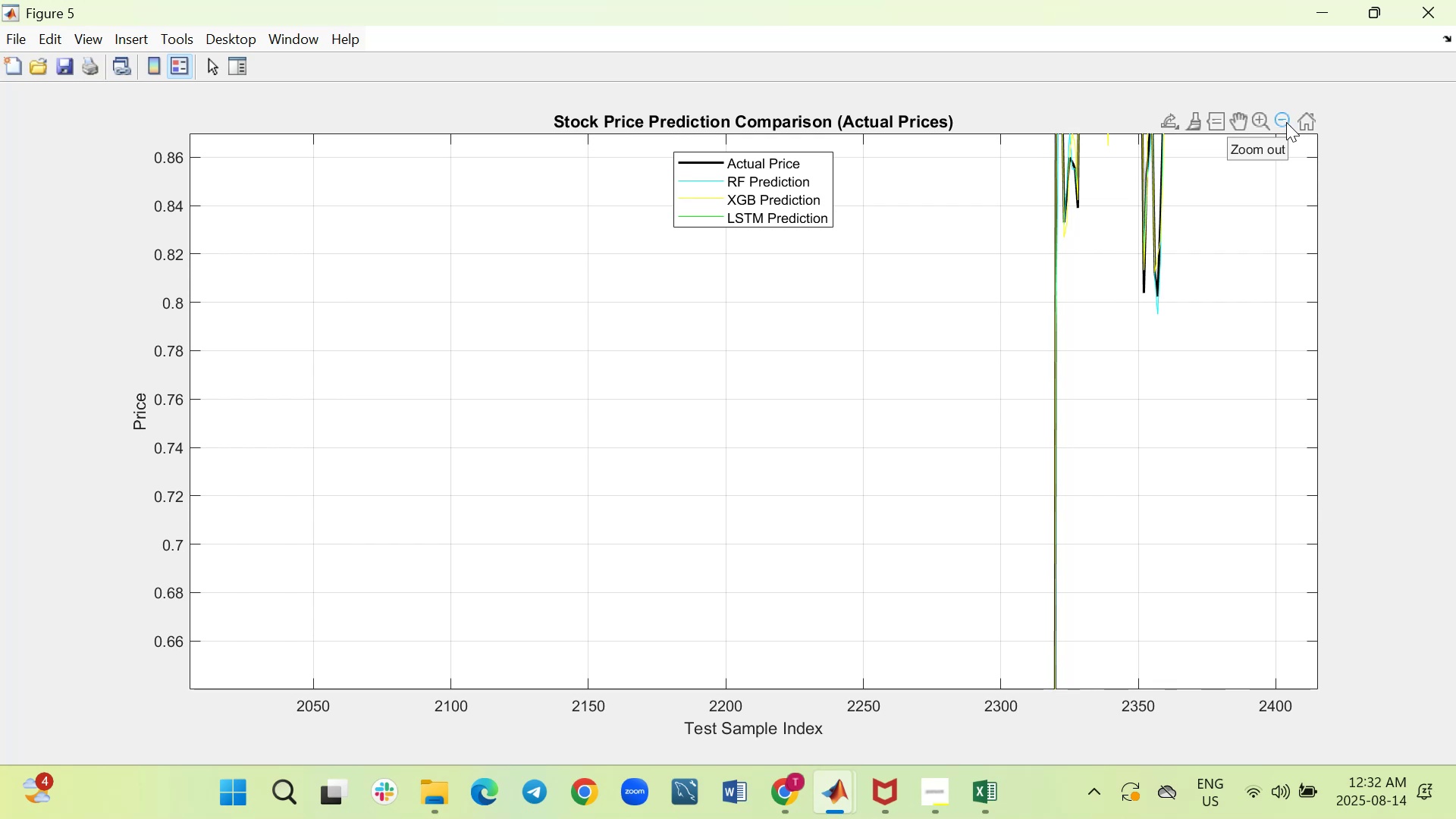 
triple_click([1286, 122])
 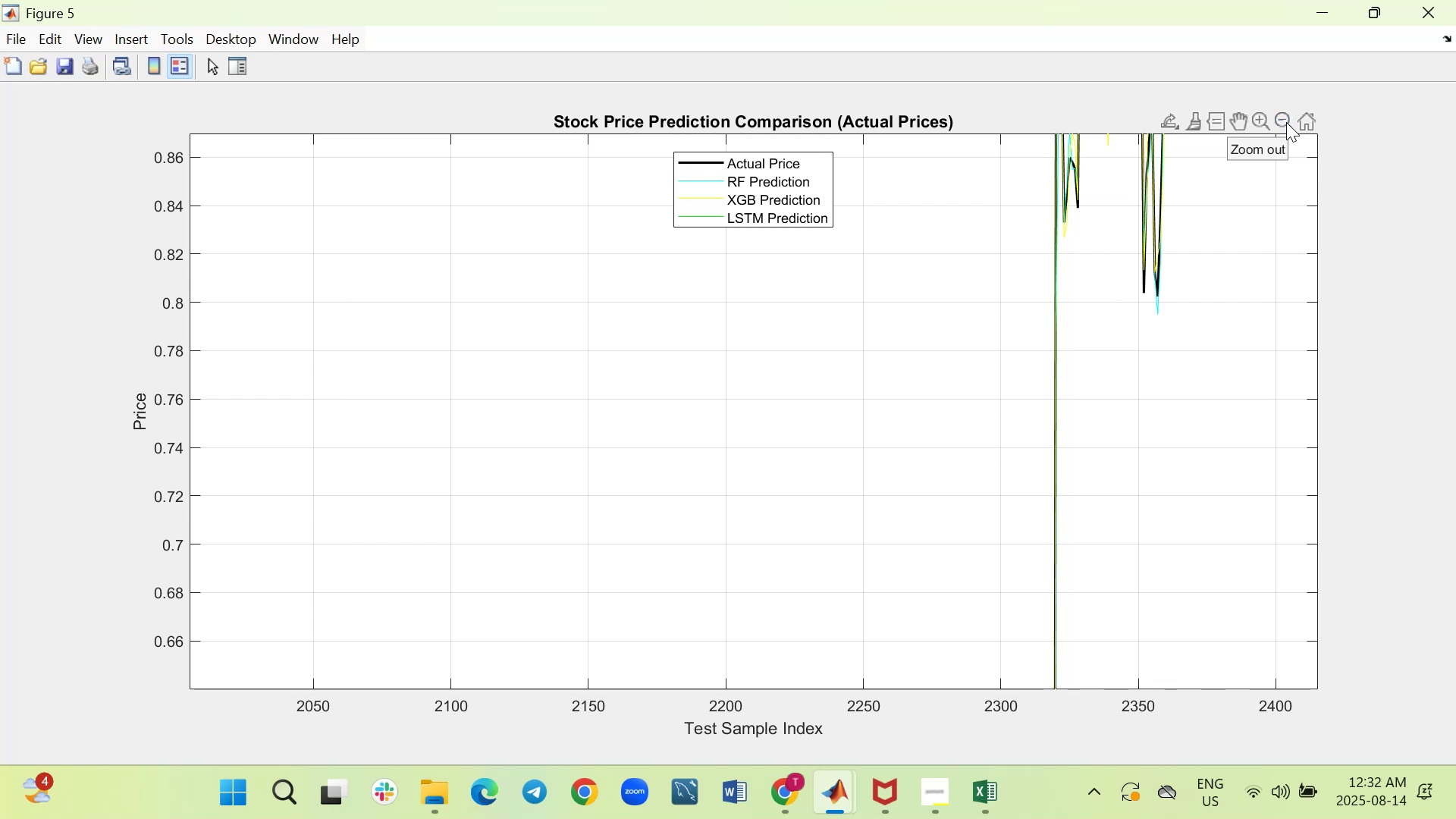 
triple_click([1286, 122])
 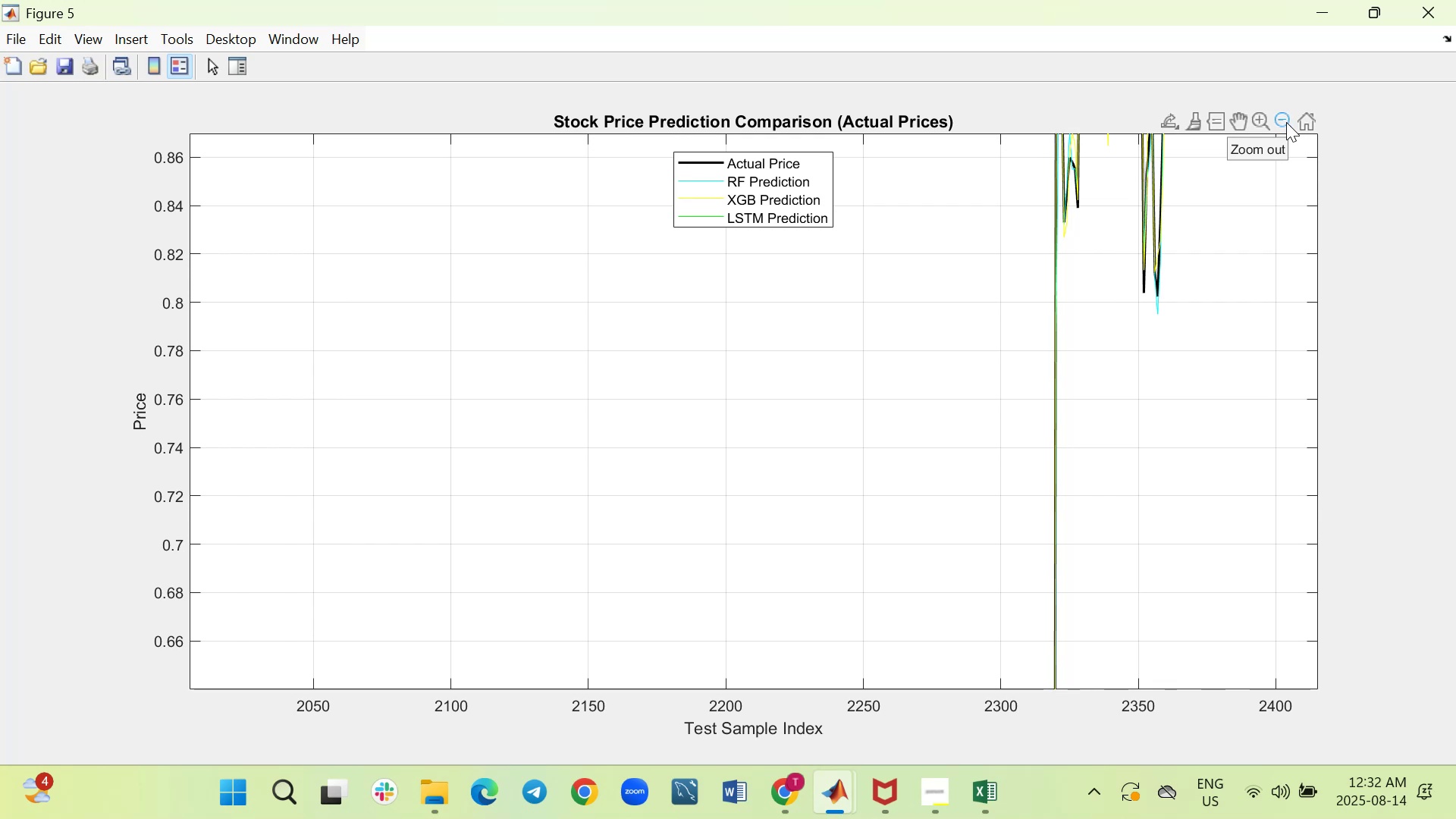 
triple_click([1286, 122])
 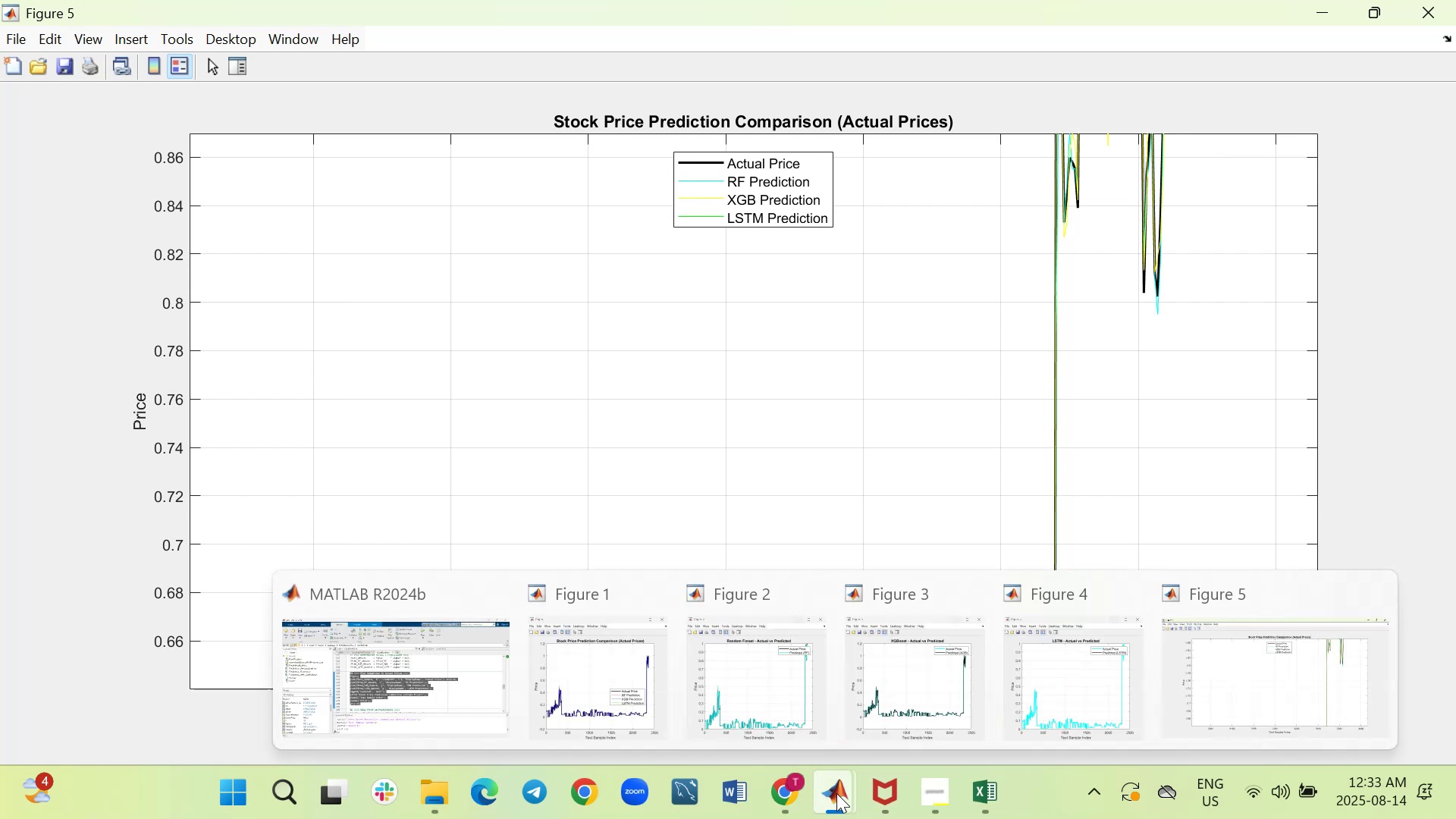 
wait(6.4)
 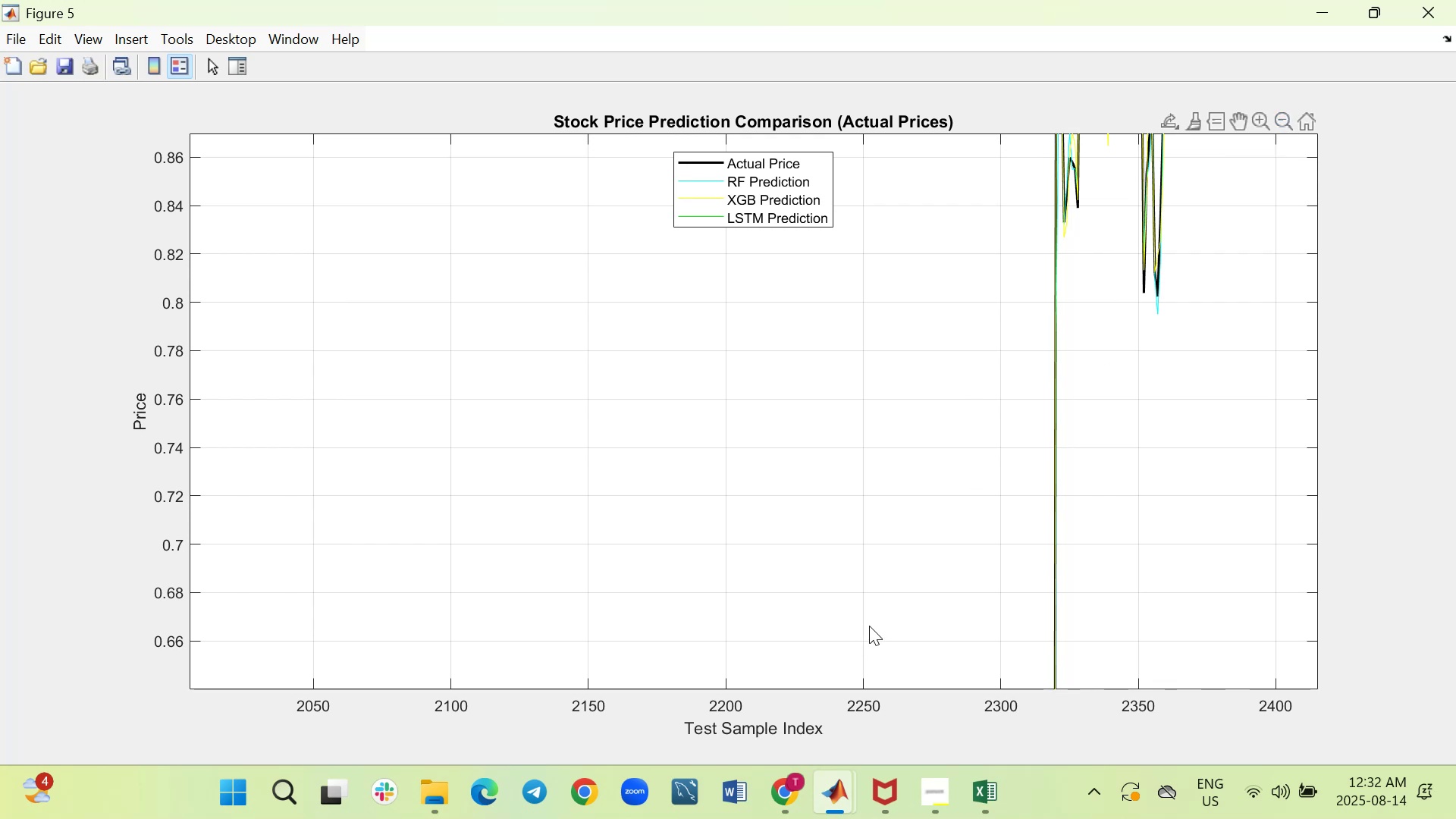 
left_click([464, 698])
 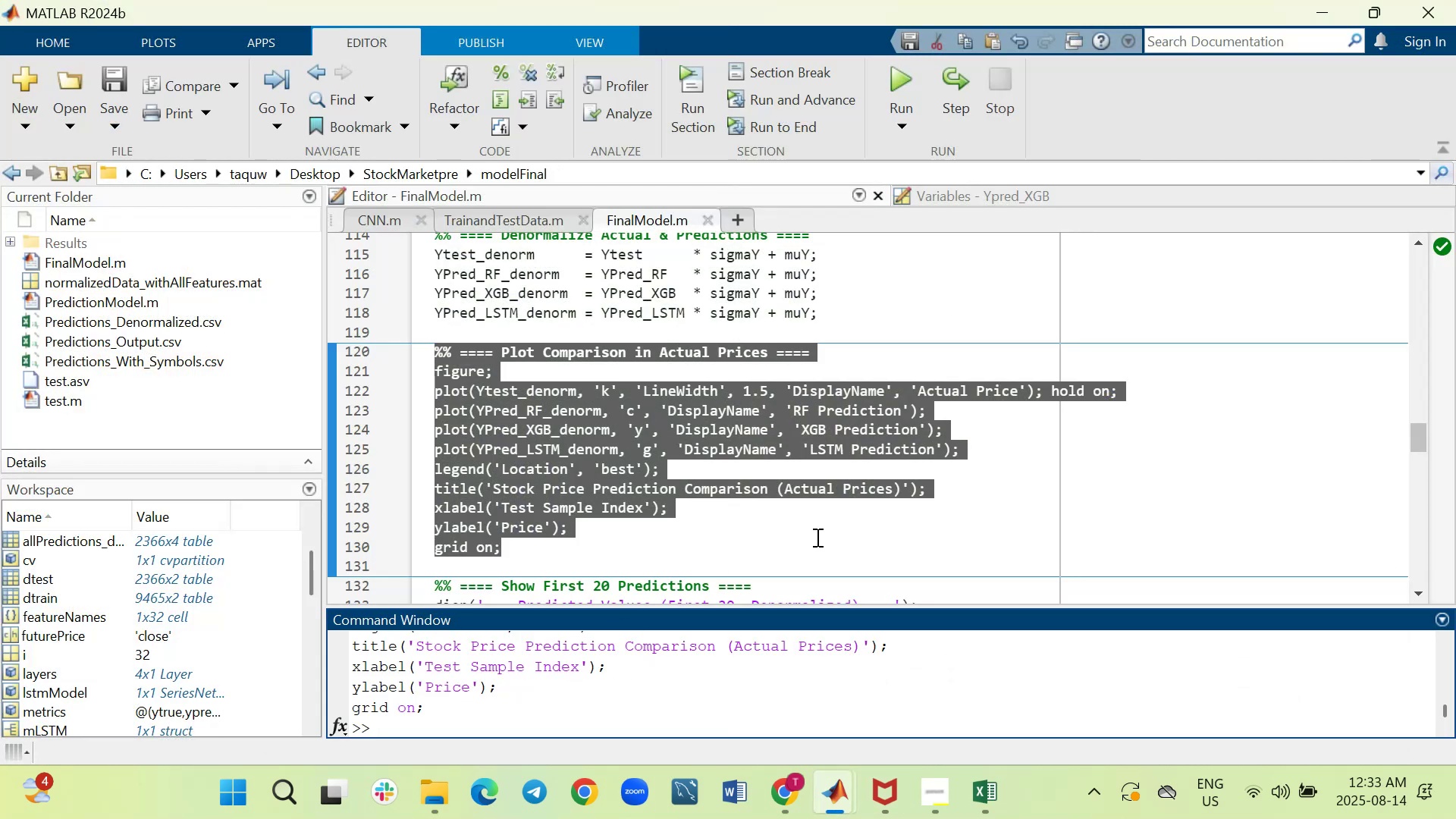 